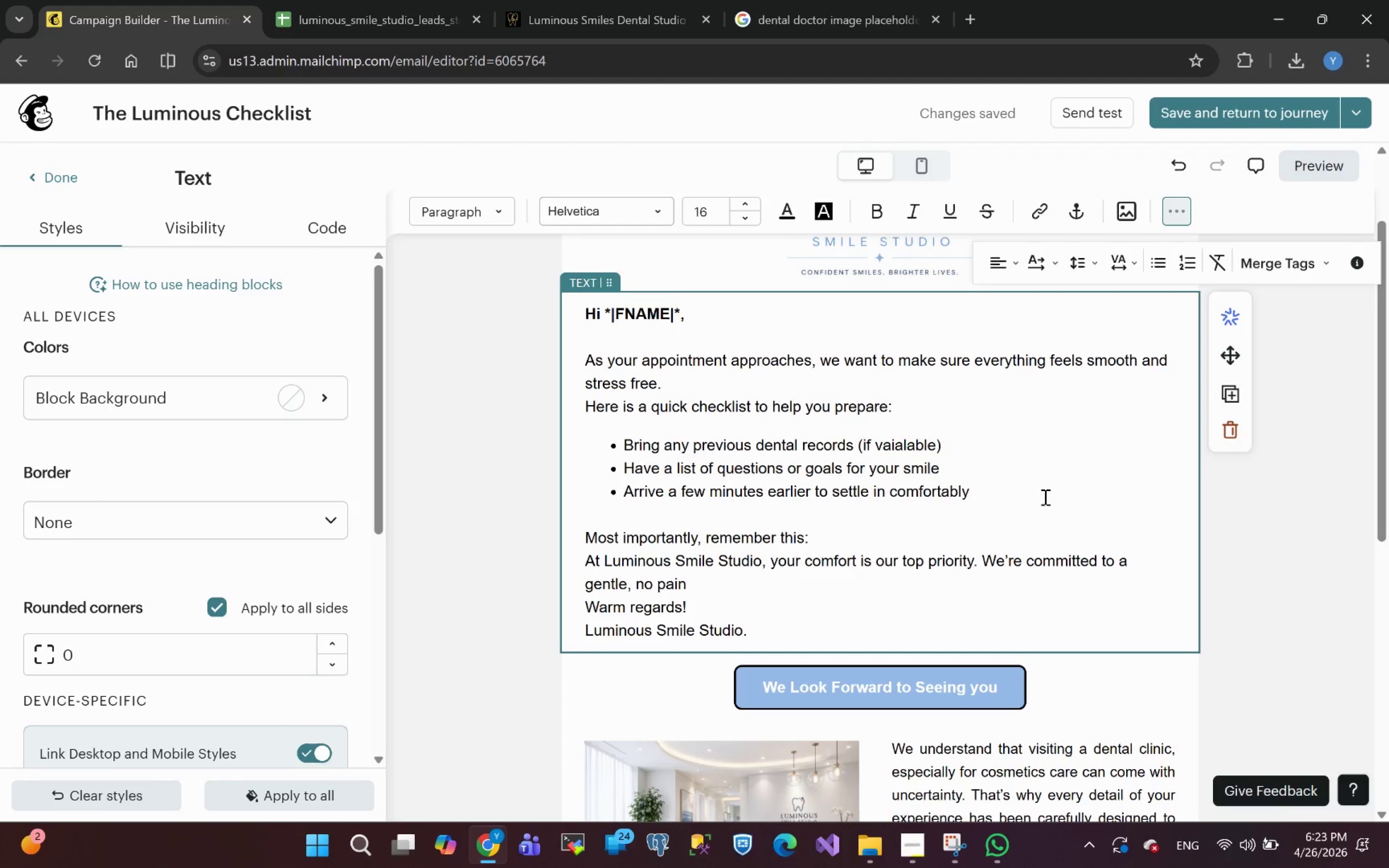 
wait(6.84)
 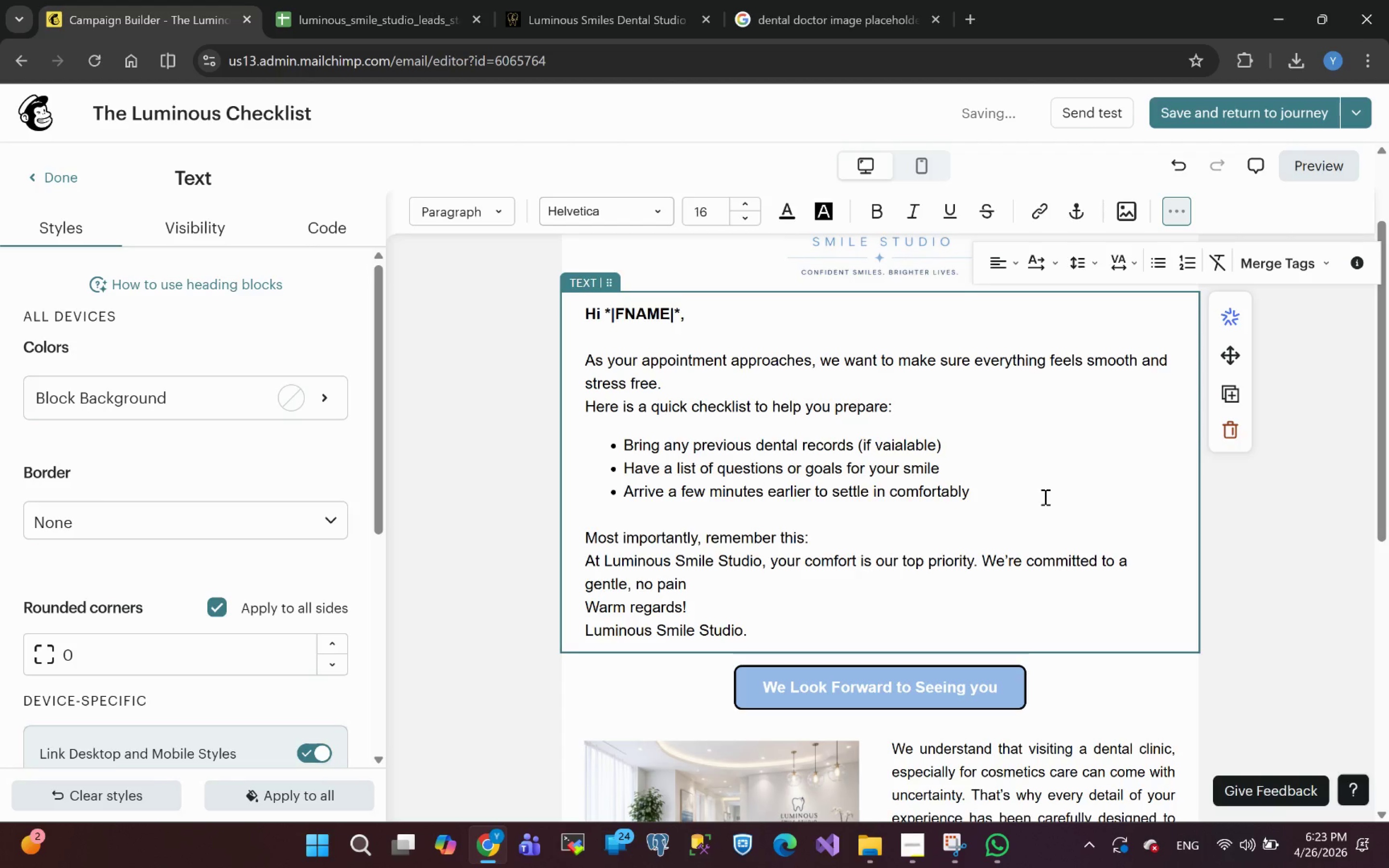 
type( experience )
 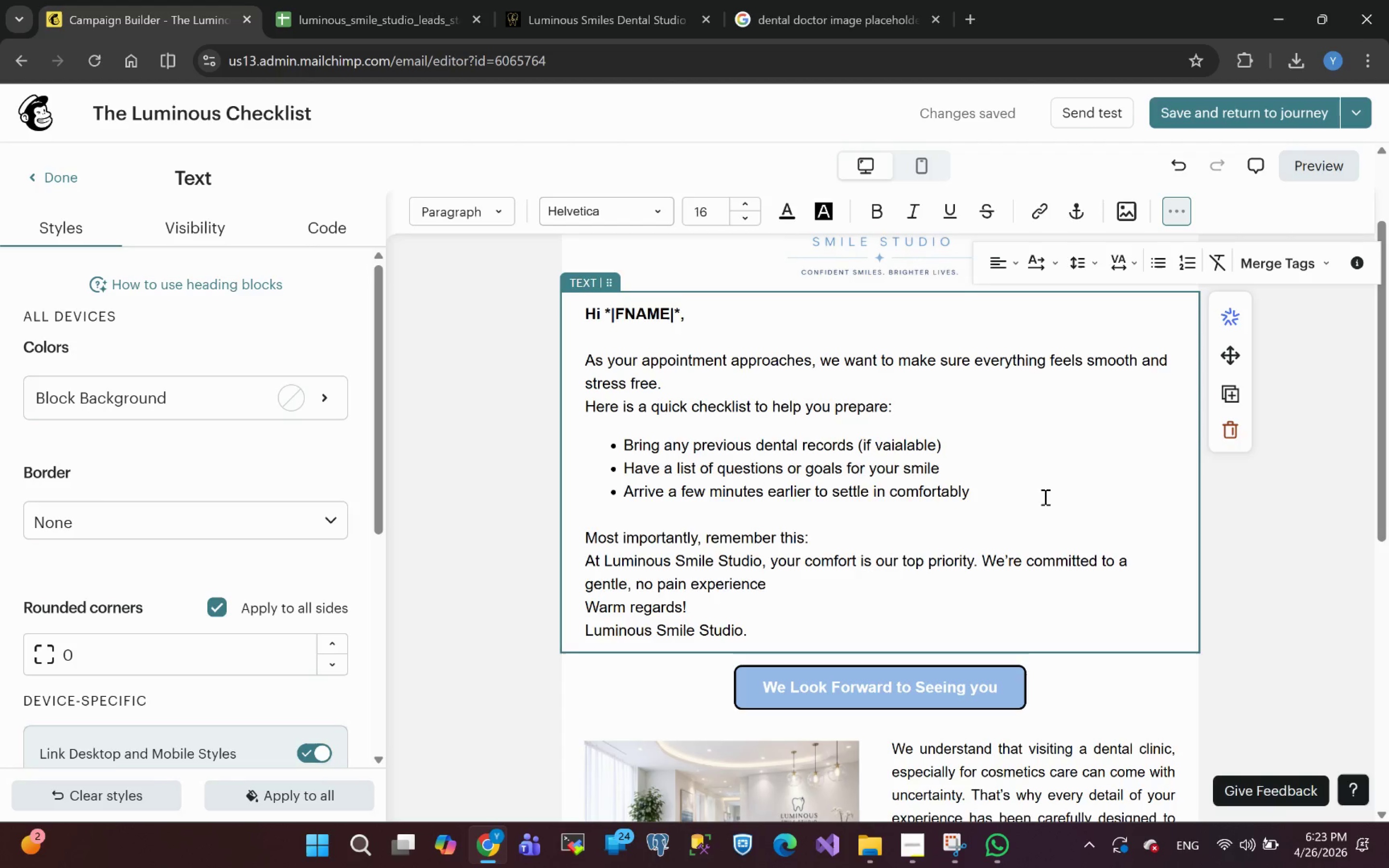 
wait(5.48)
 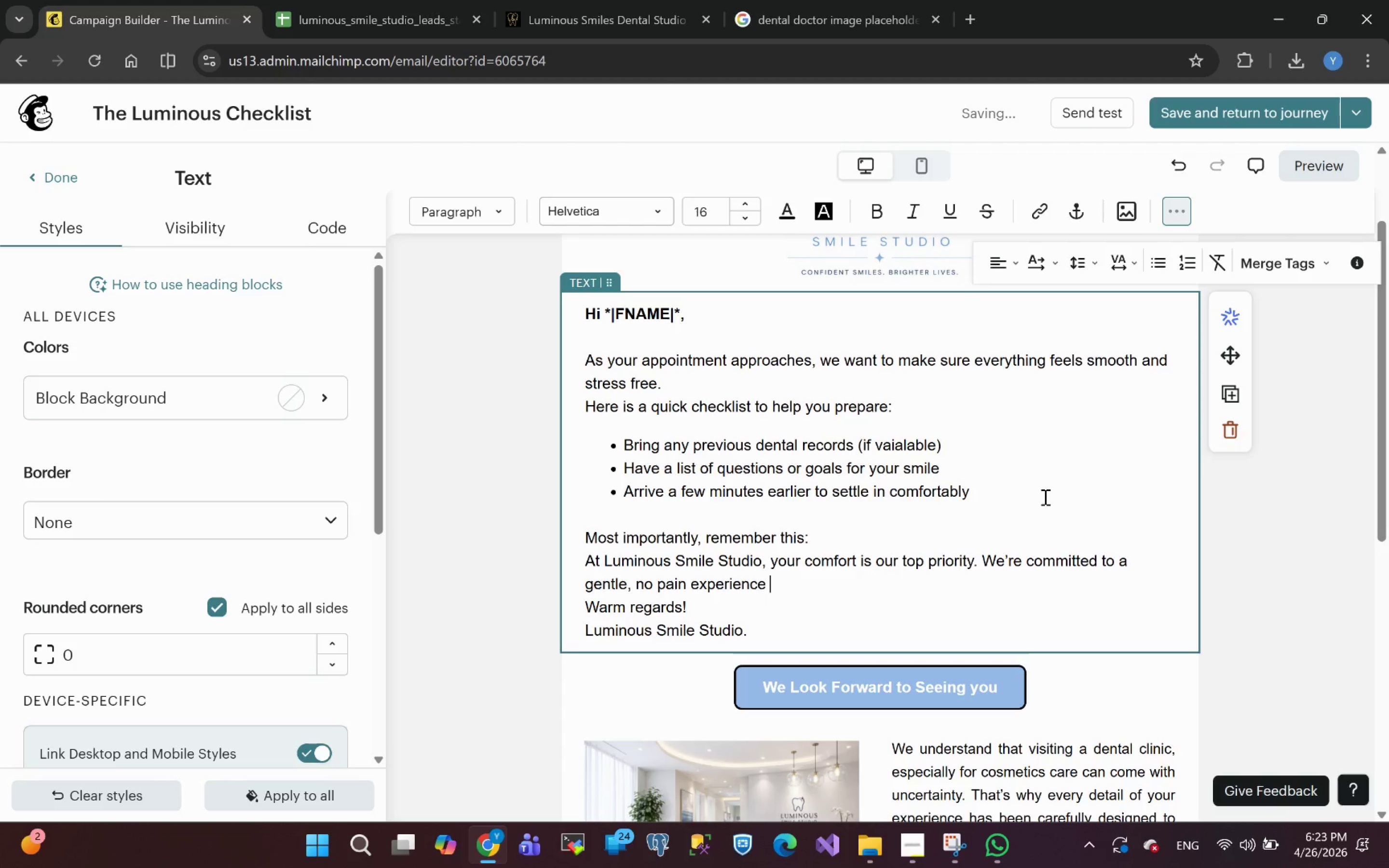 
type(using modern )
 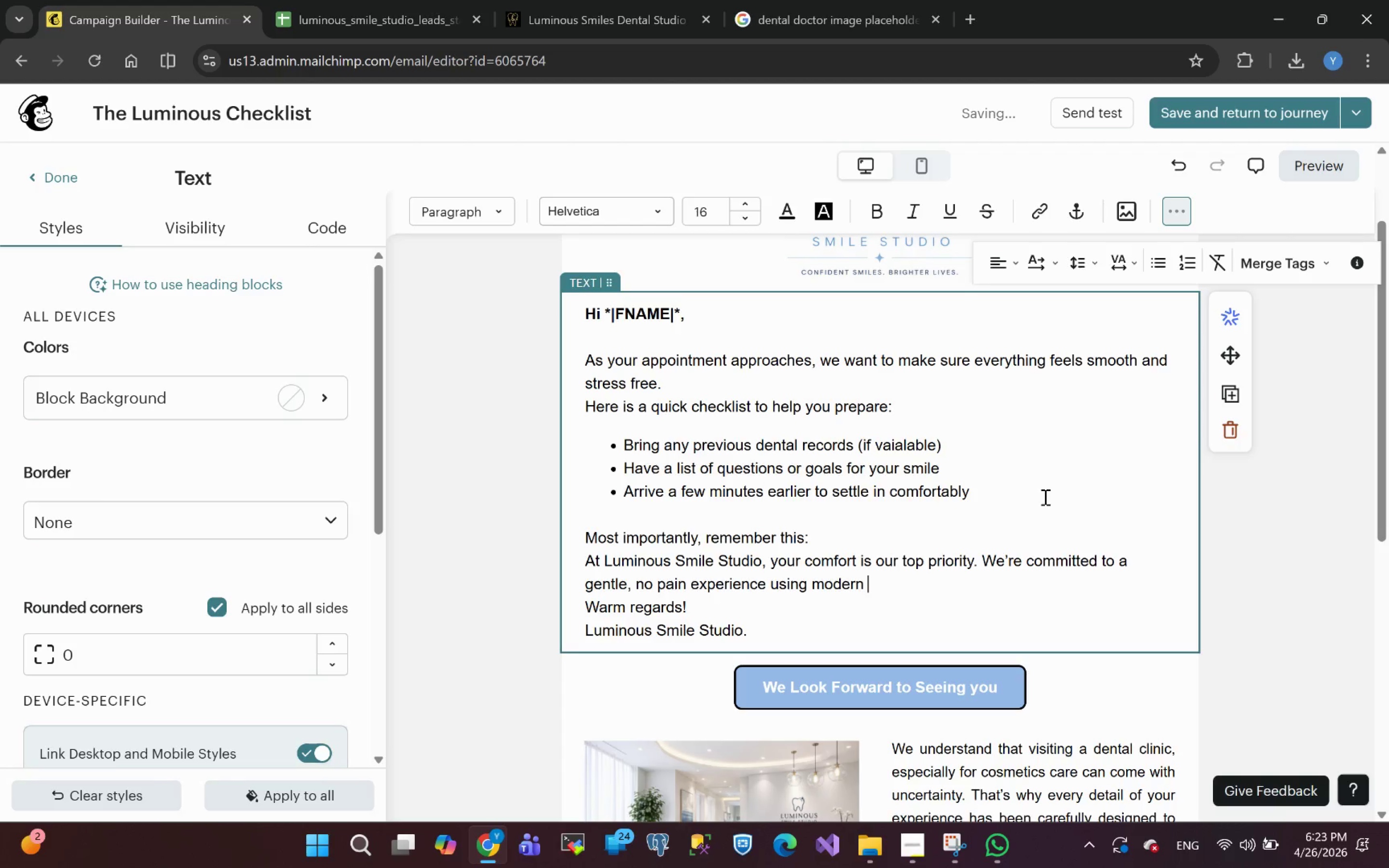 
wait(8.27)
 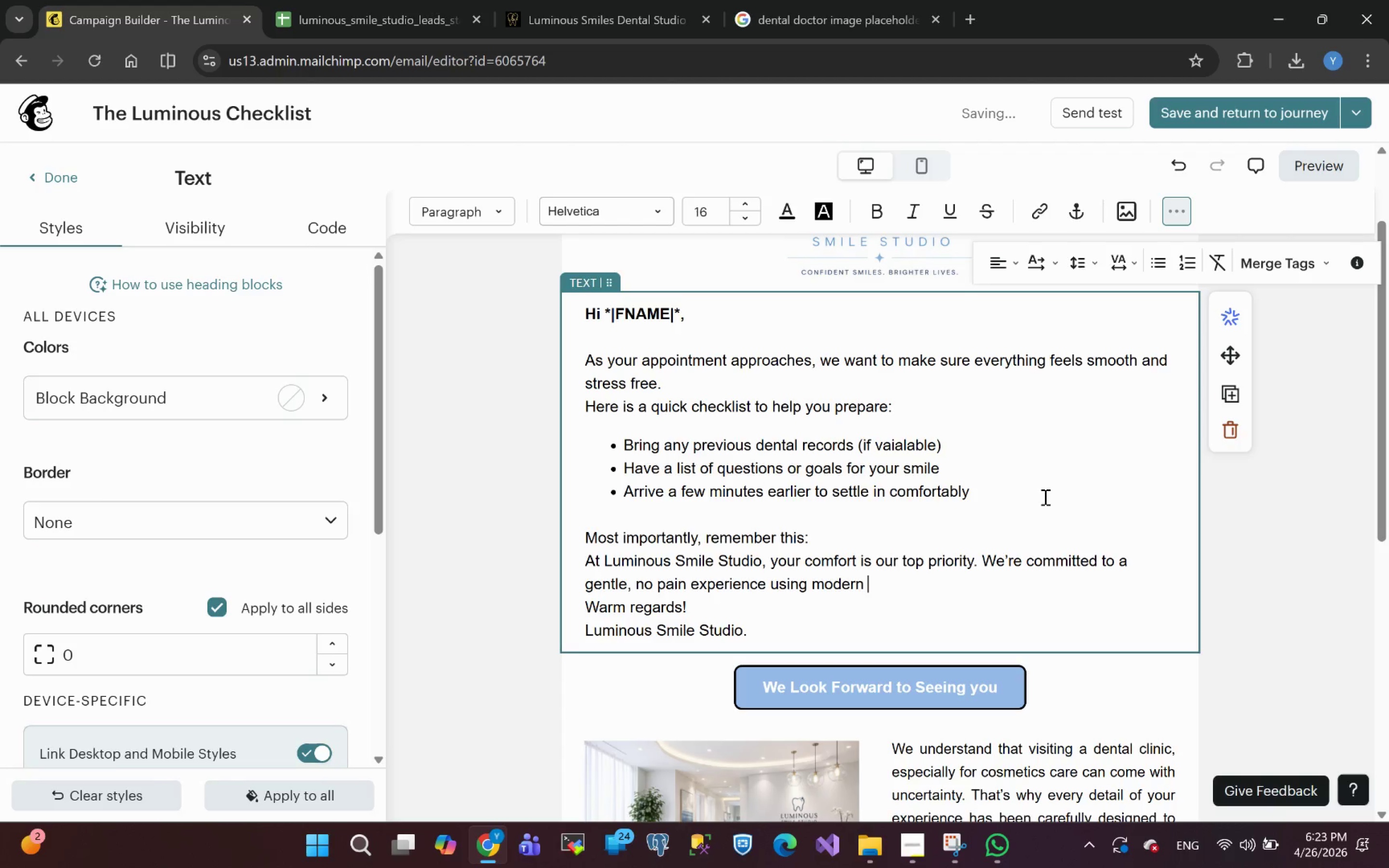 
type(technic)
key(Backspace)
type(ques )
 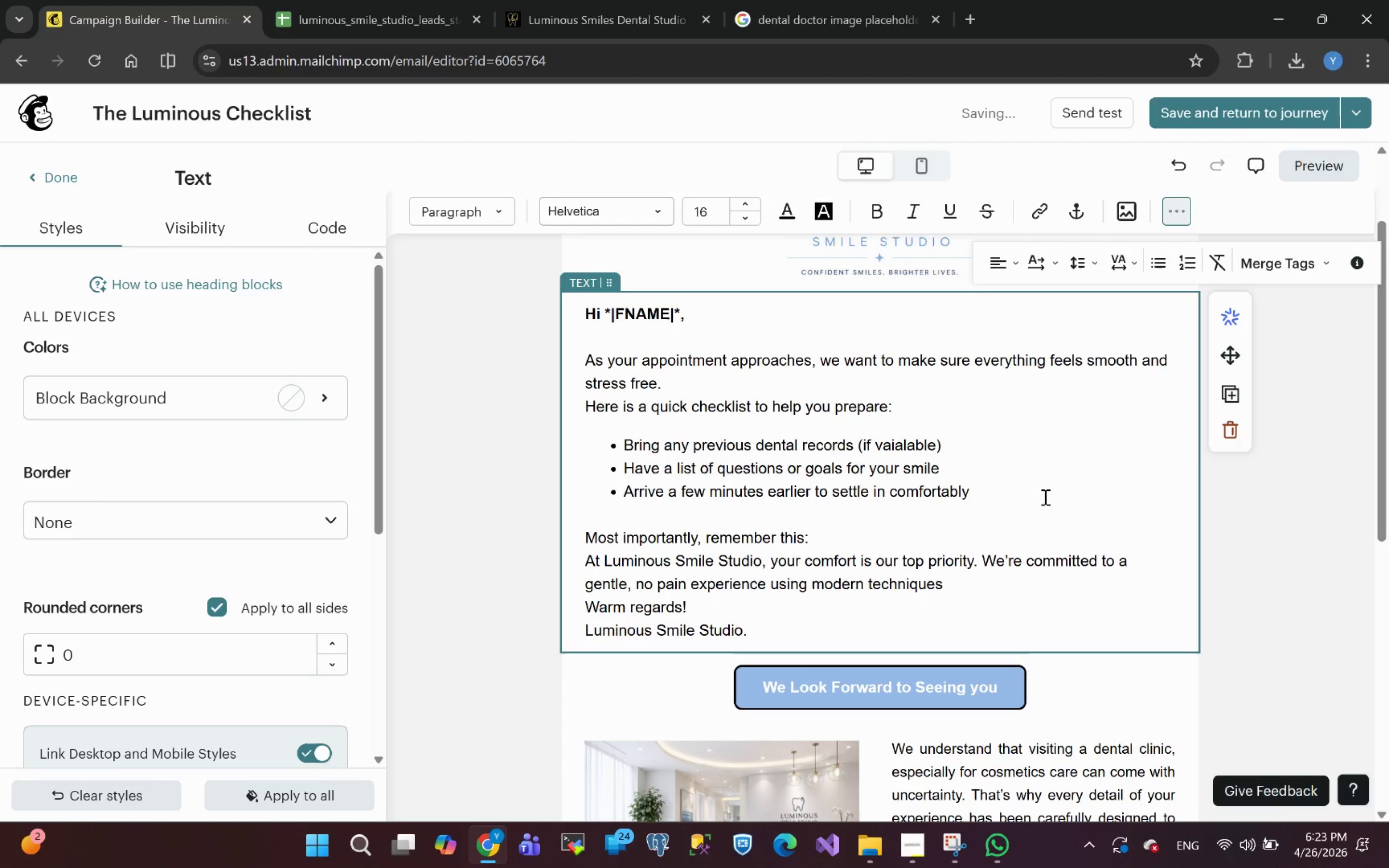 
type(designed to minimize )
 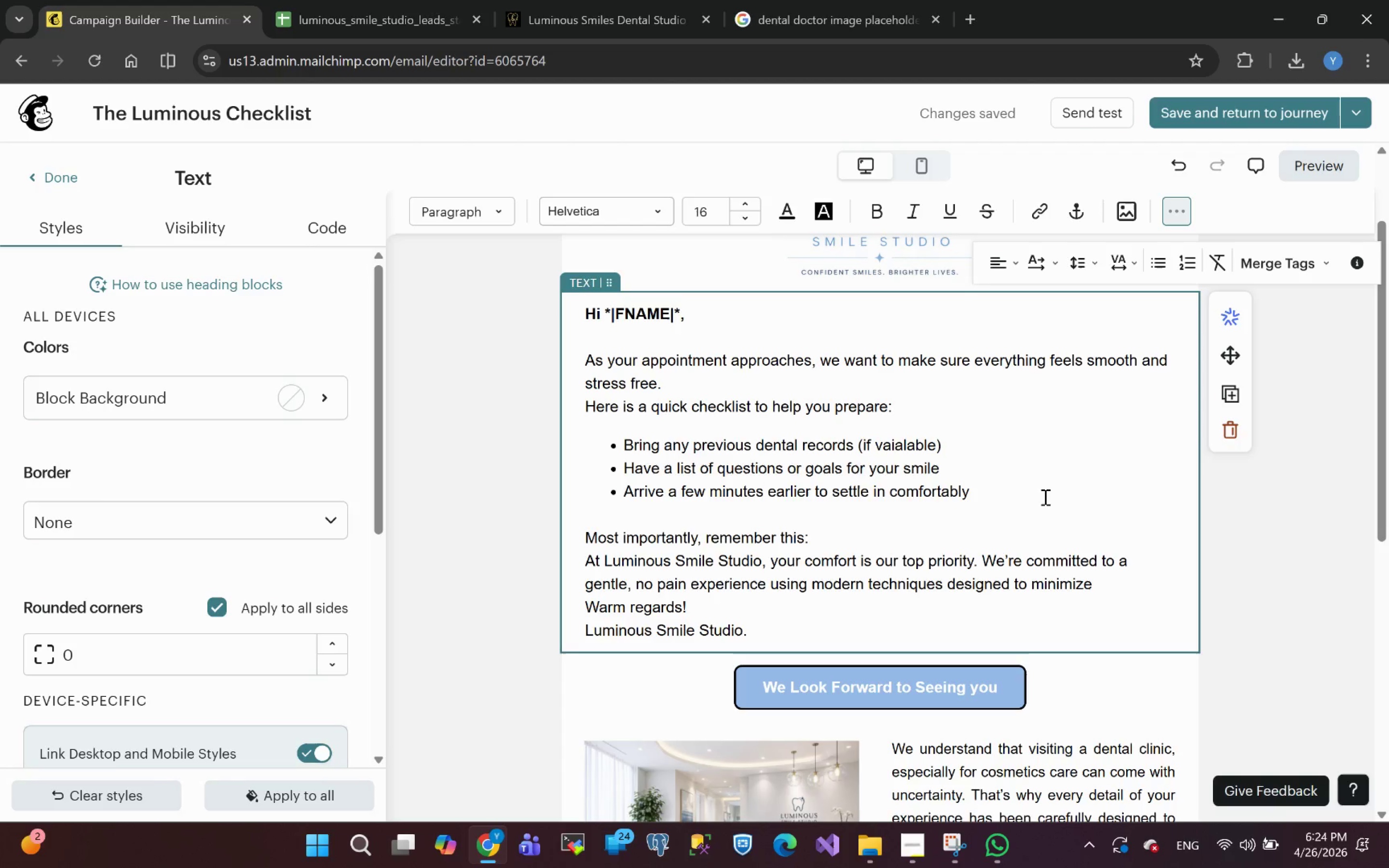 
wait(5.31)
 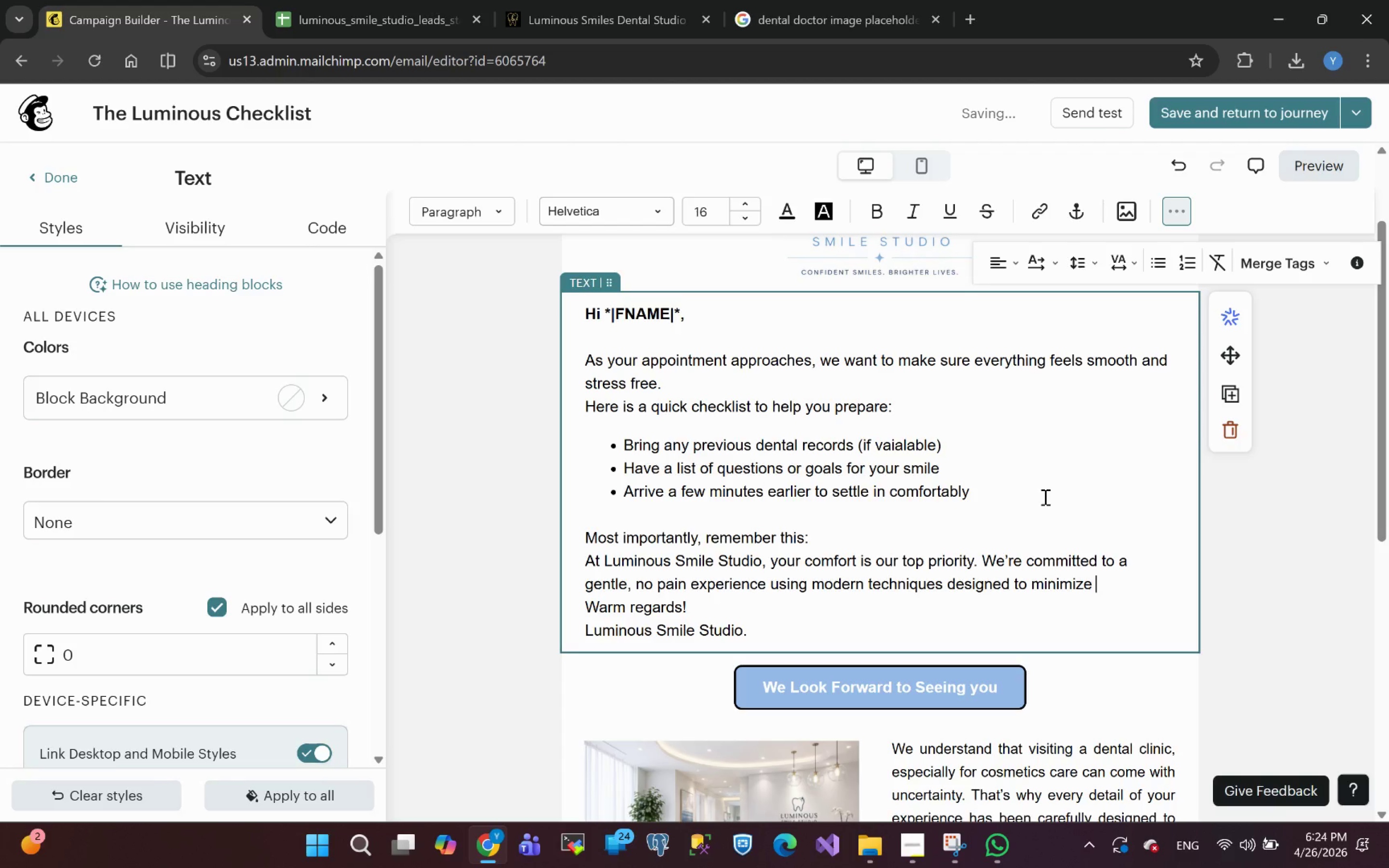 
type(discomfort at every step.)
 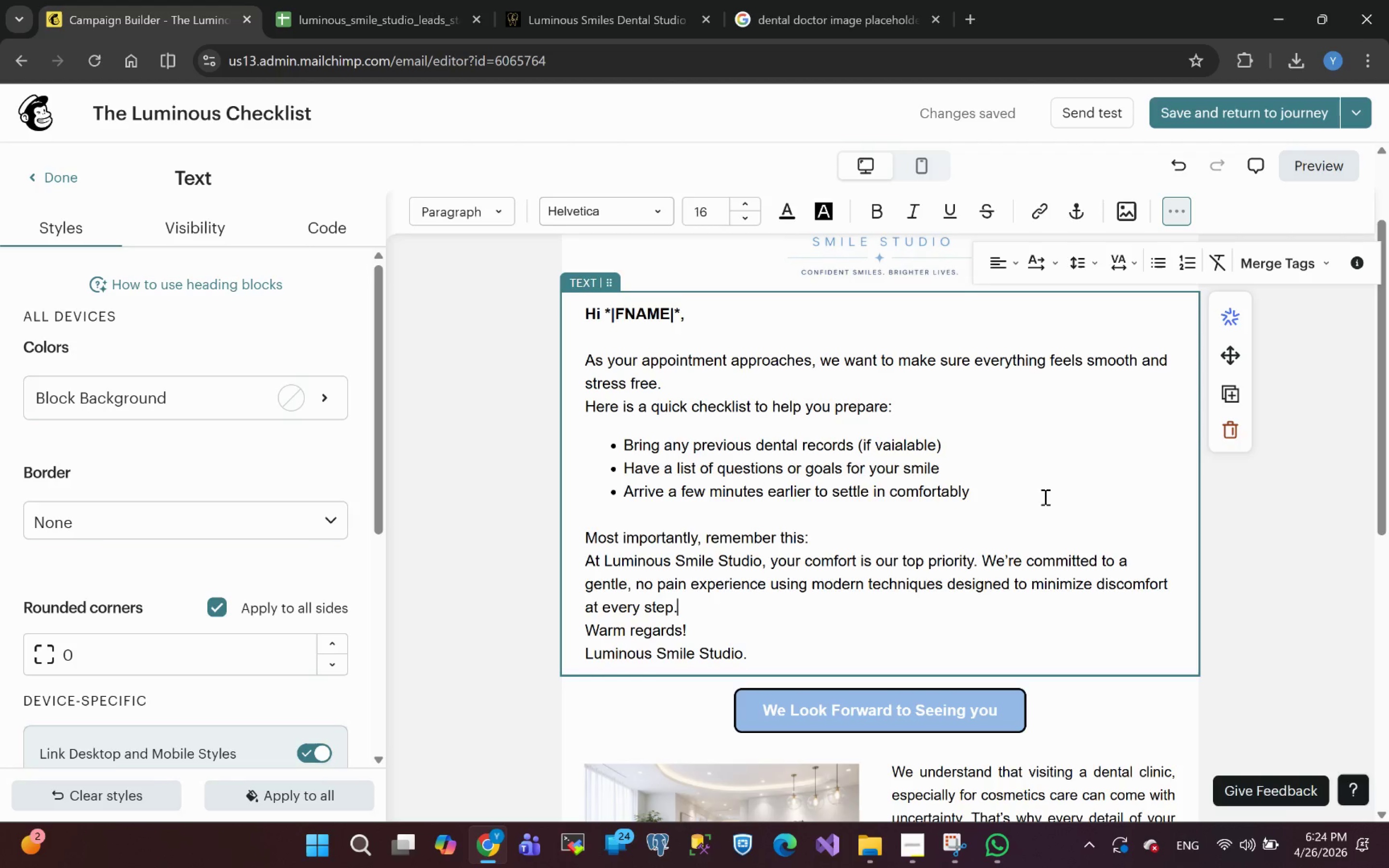 
wait(6.17)
 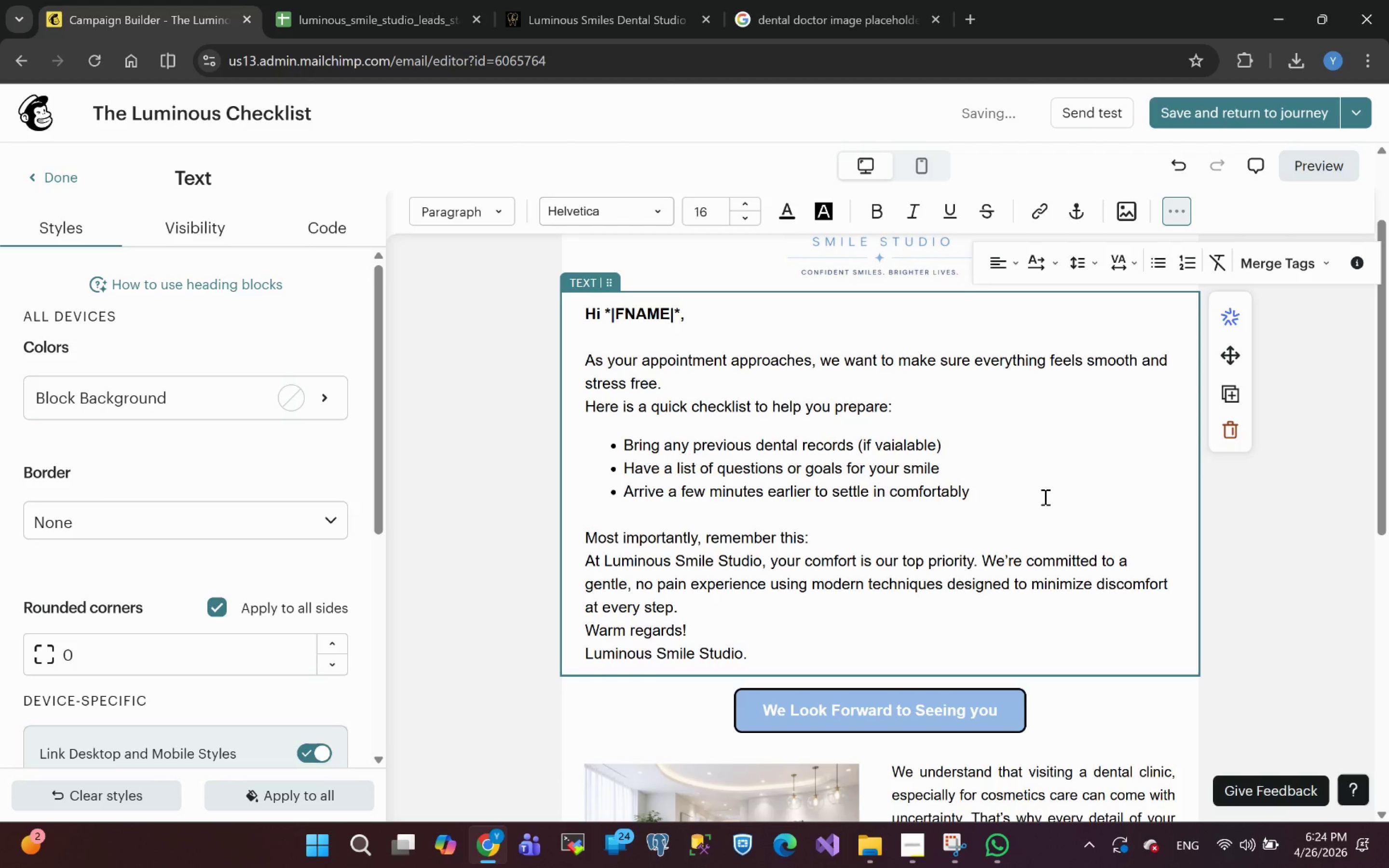 
key(Enter)
 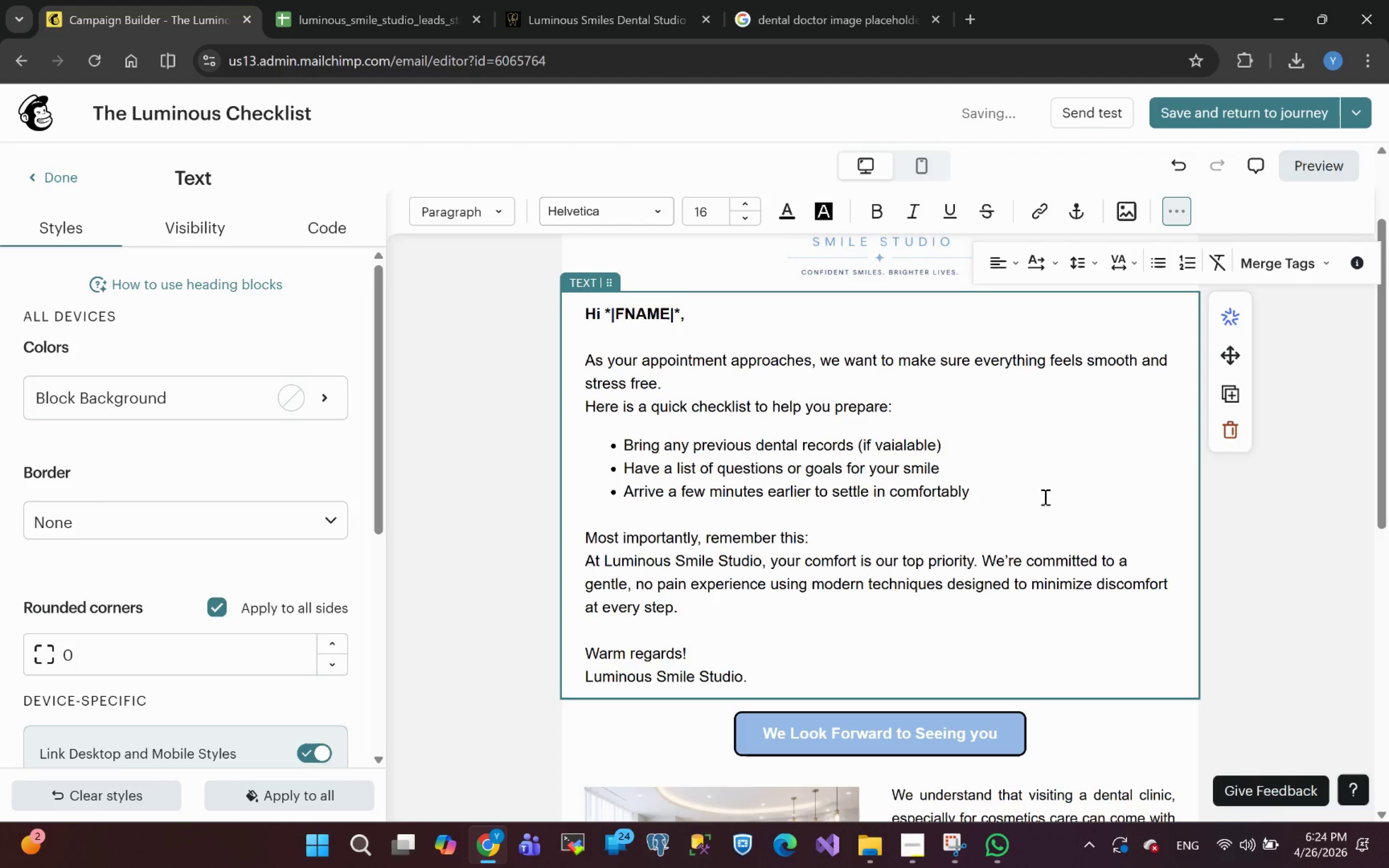 
type(If you have any question before )
 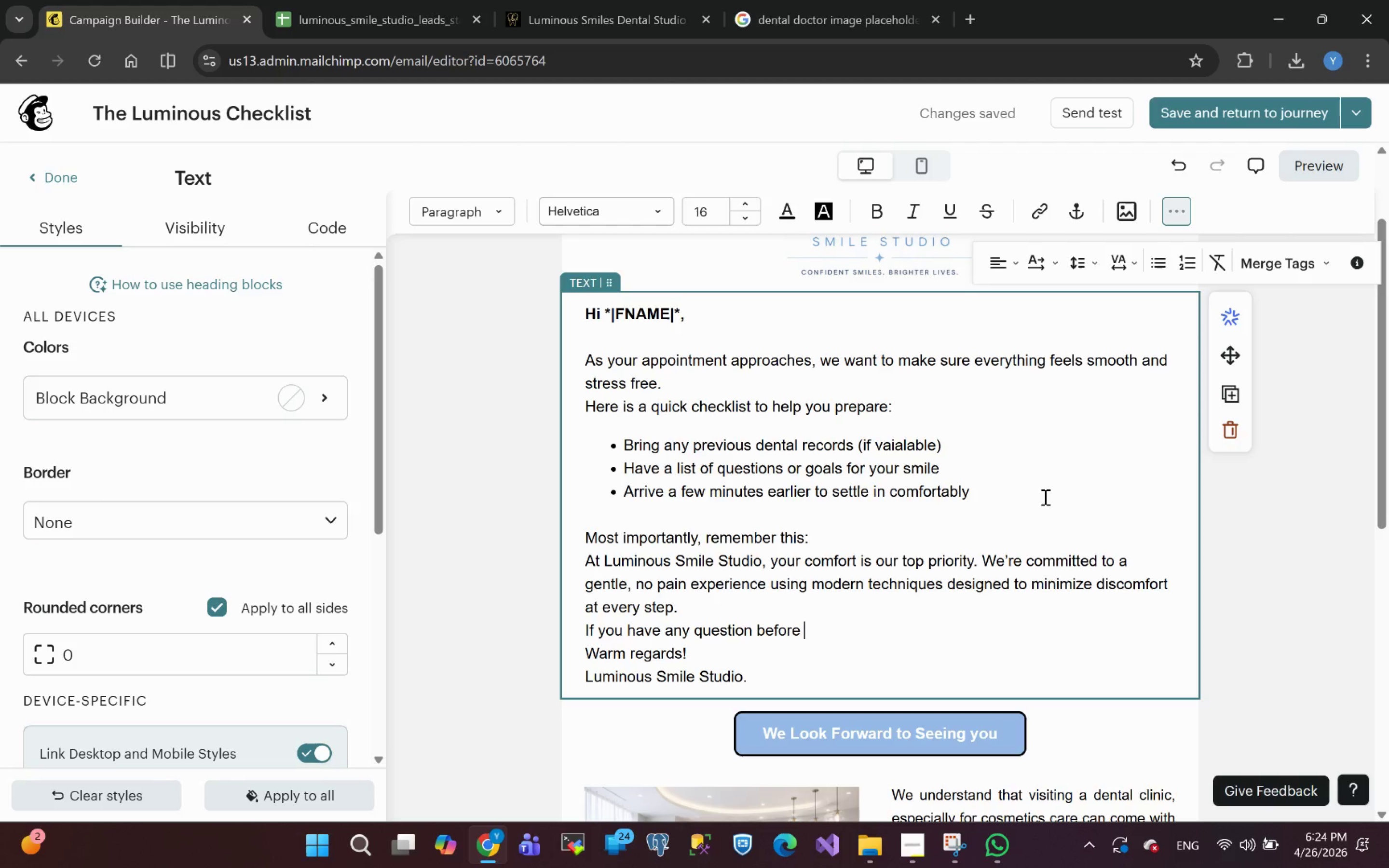 
wait(5.89)
 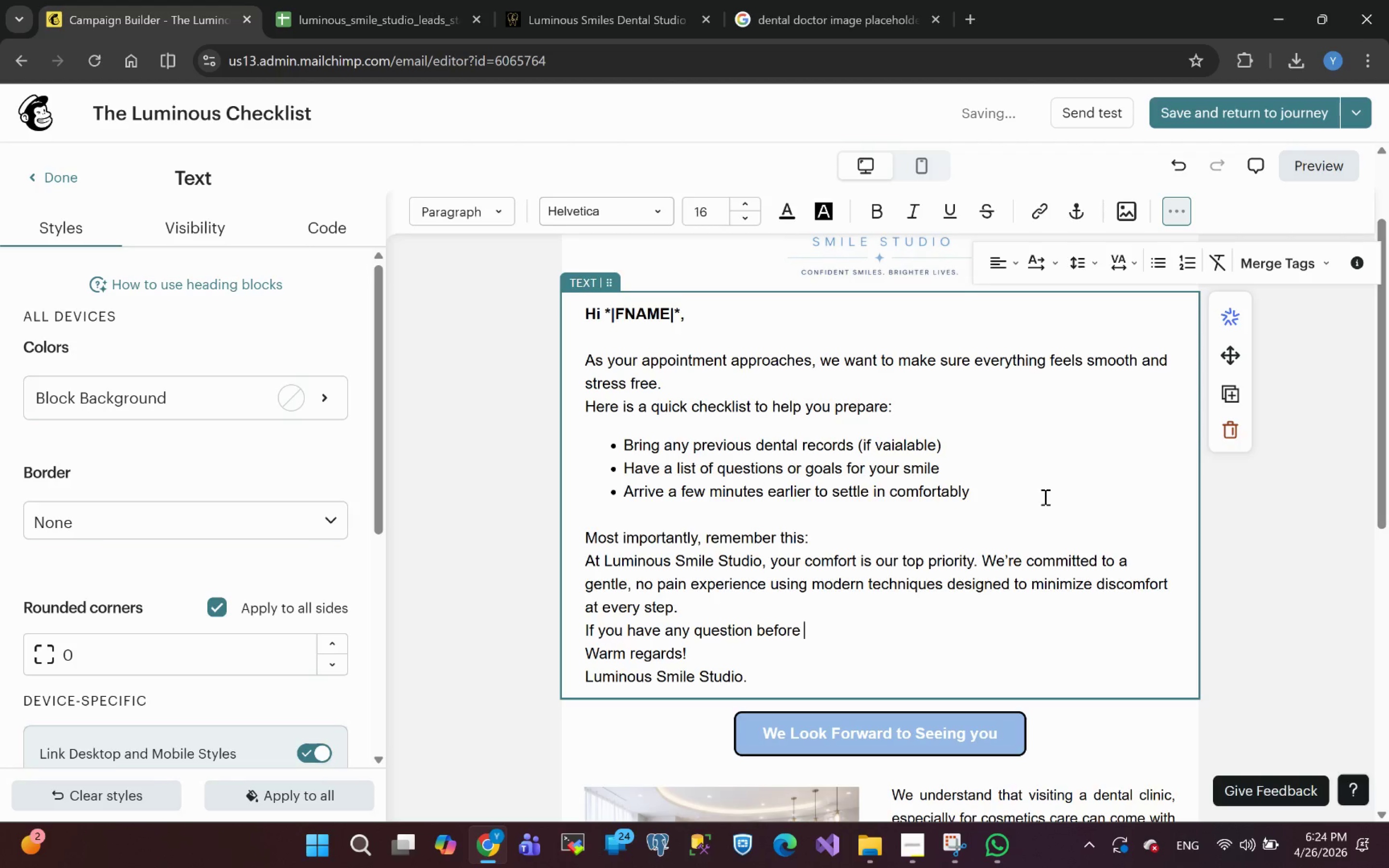 
type(your appointment, )
 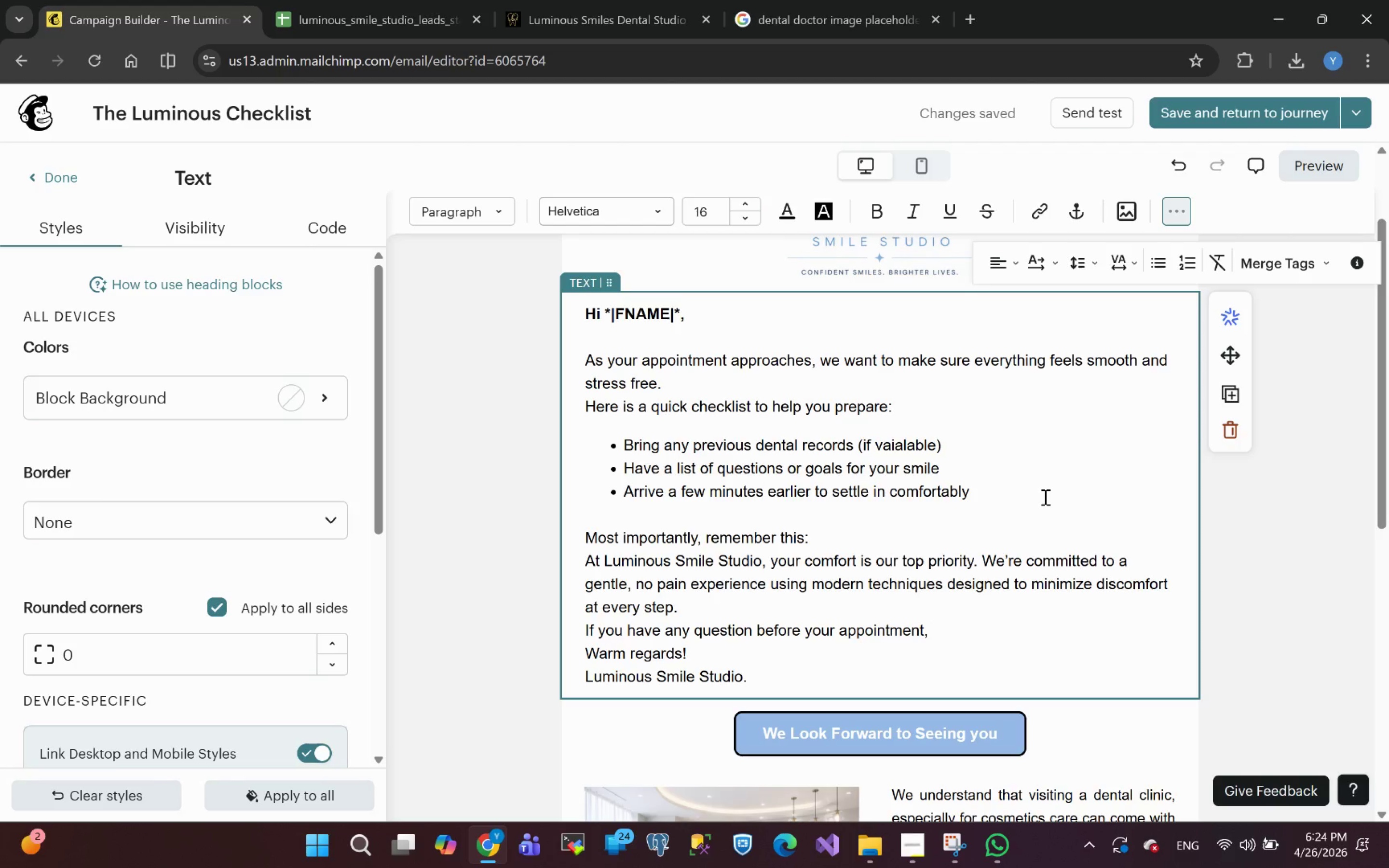 
wait(5.16)
 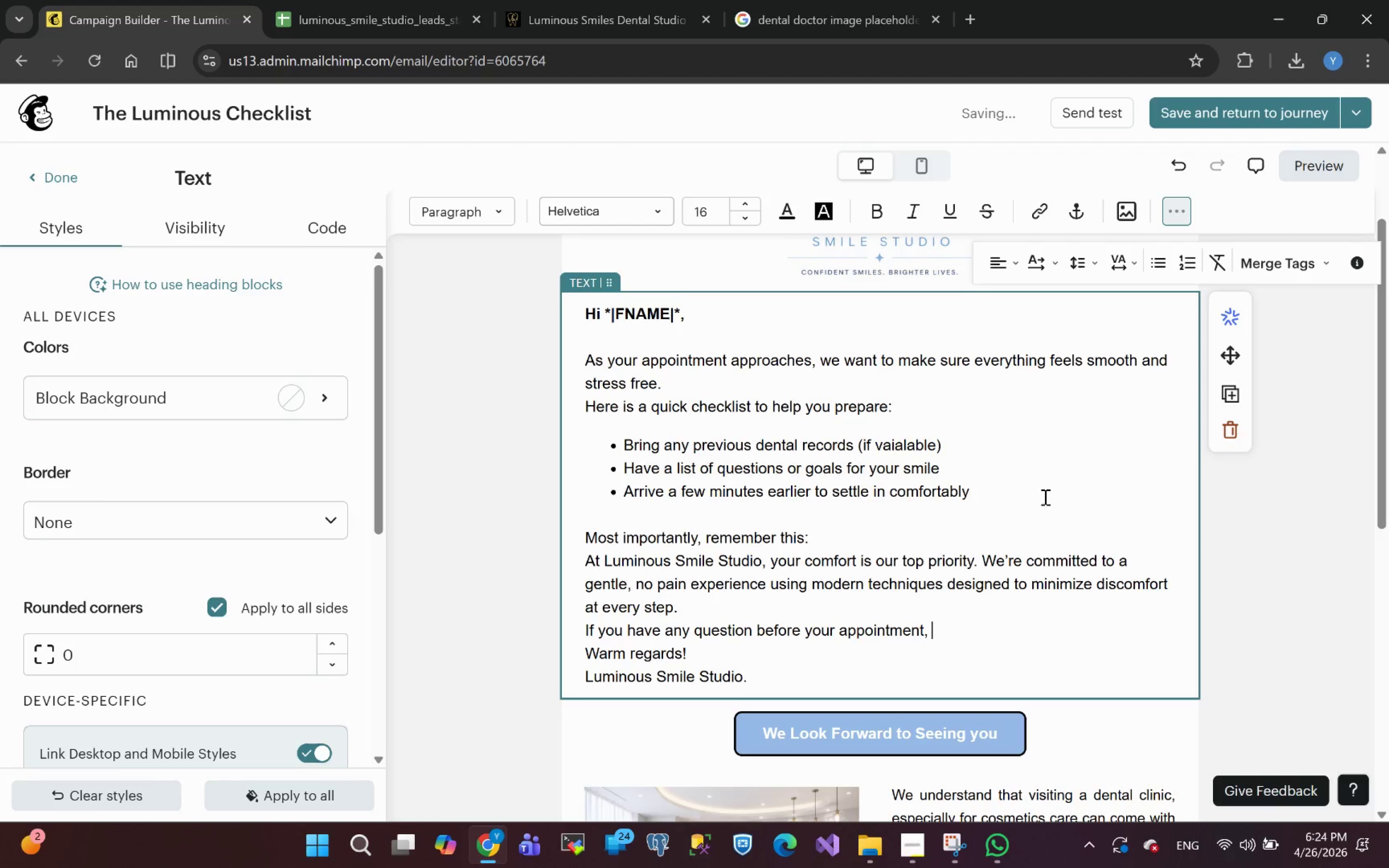 
type(we're always here to help)
 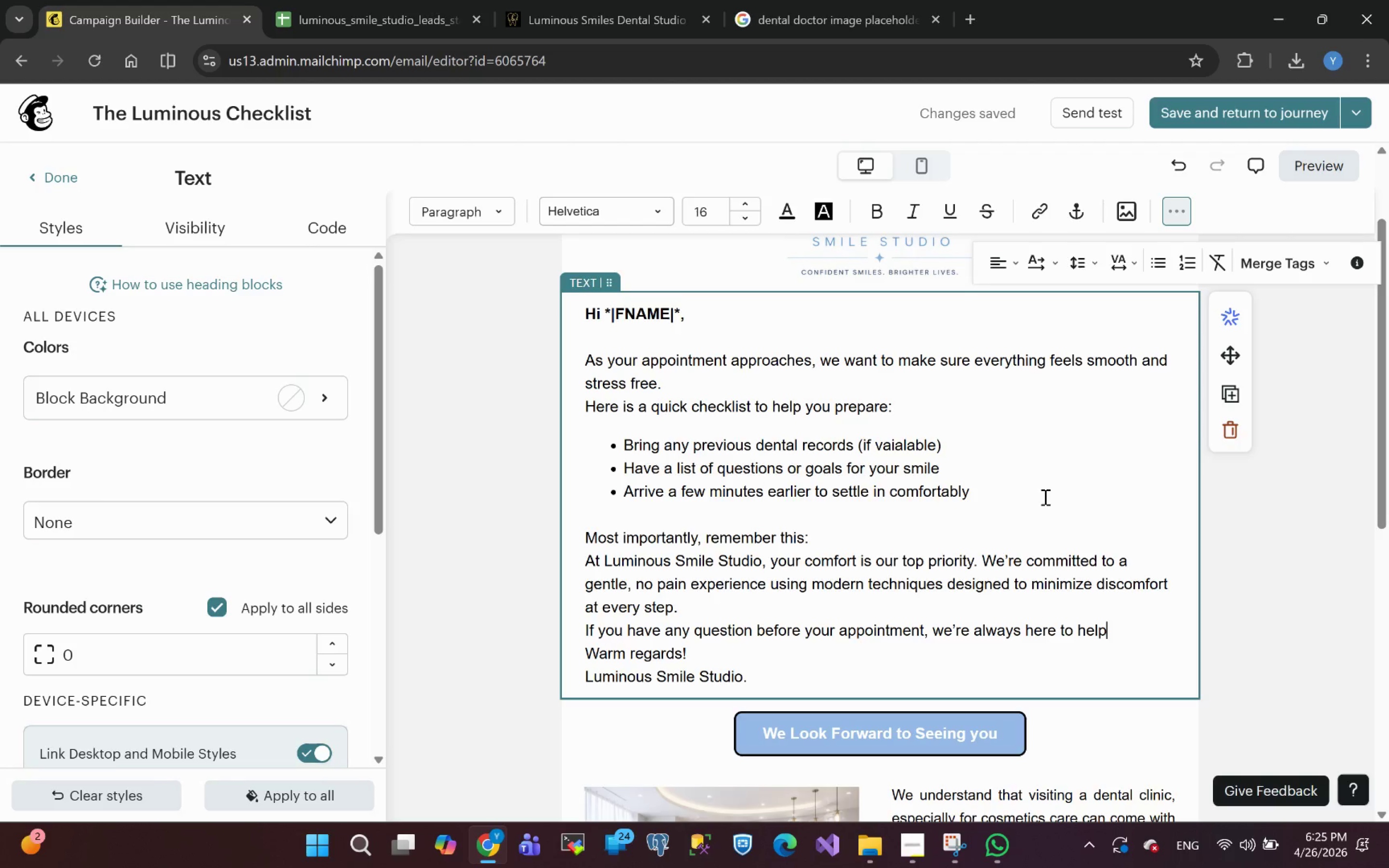 
wait(15.81)
 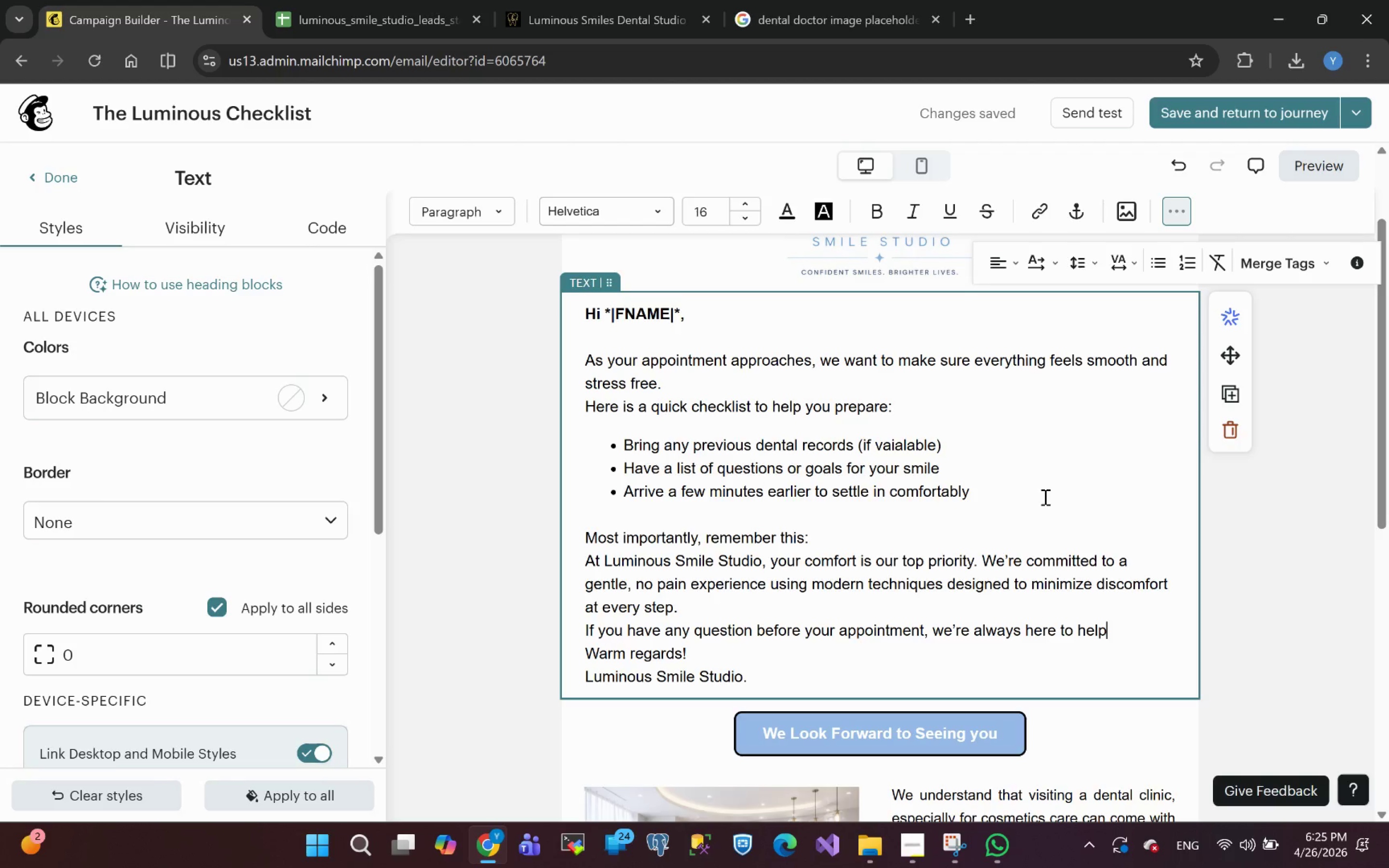 
key(Period)
 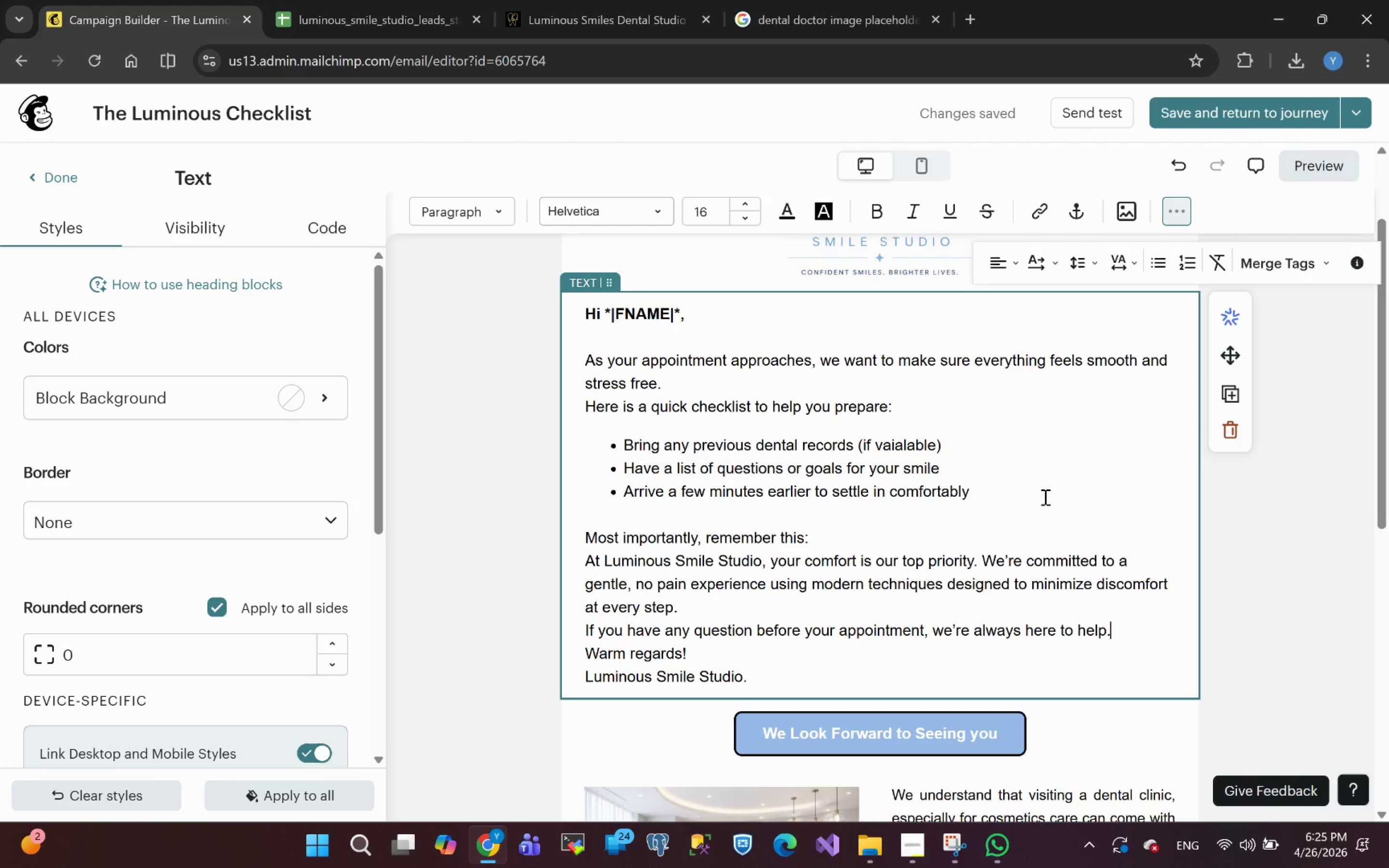 
key(Enter)
 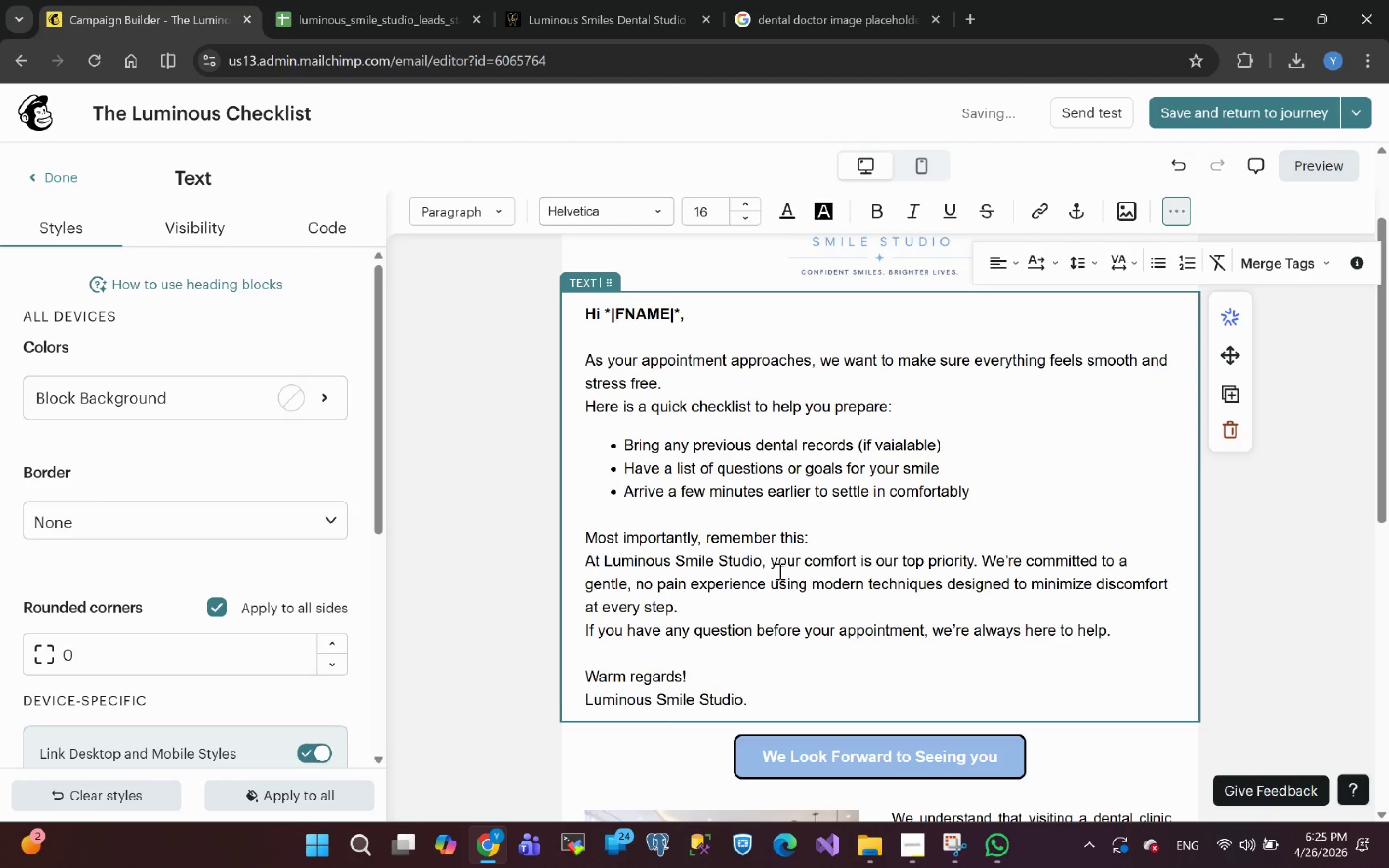 
left_click_drag(start_coordinate=[702, 674], to_coordinate=[487, 683])
 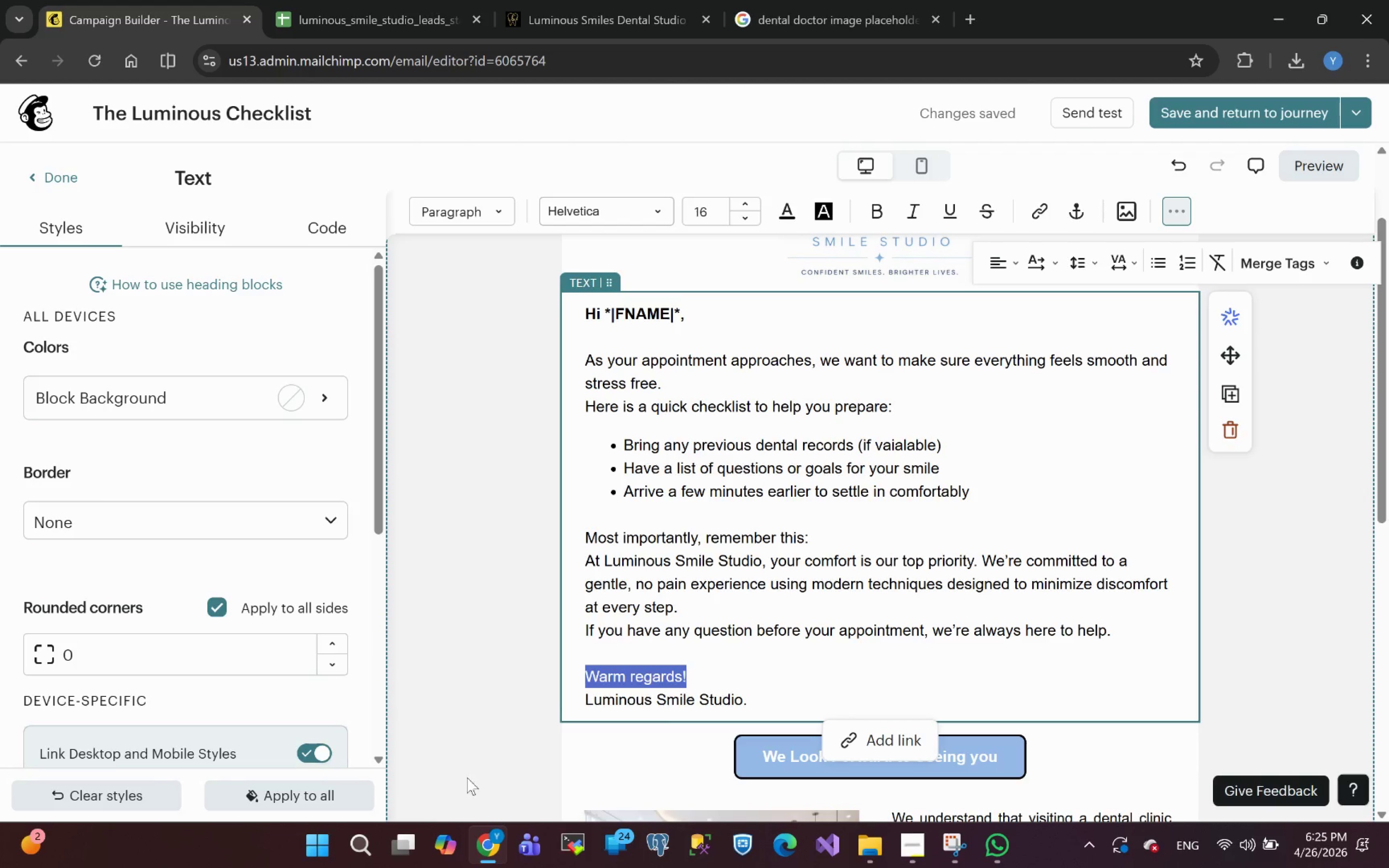 
left_click([611, 650])
 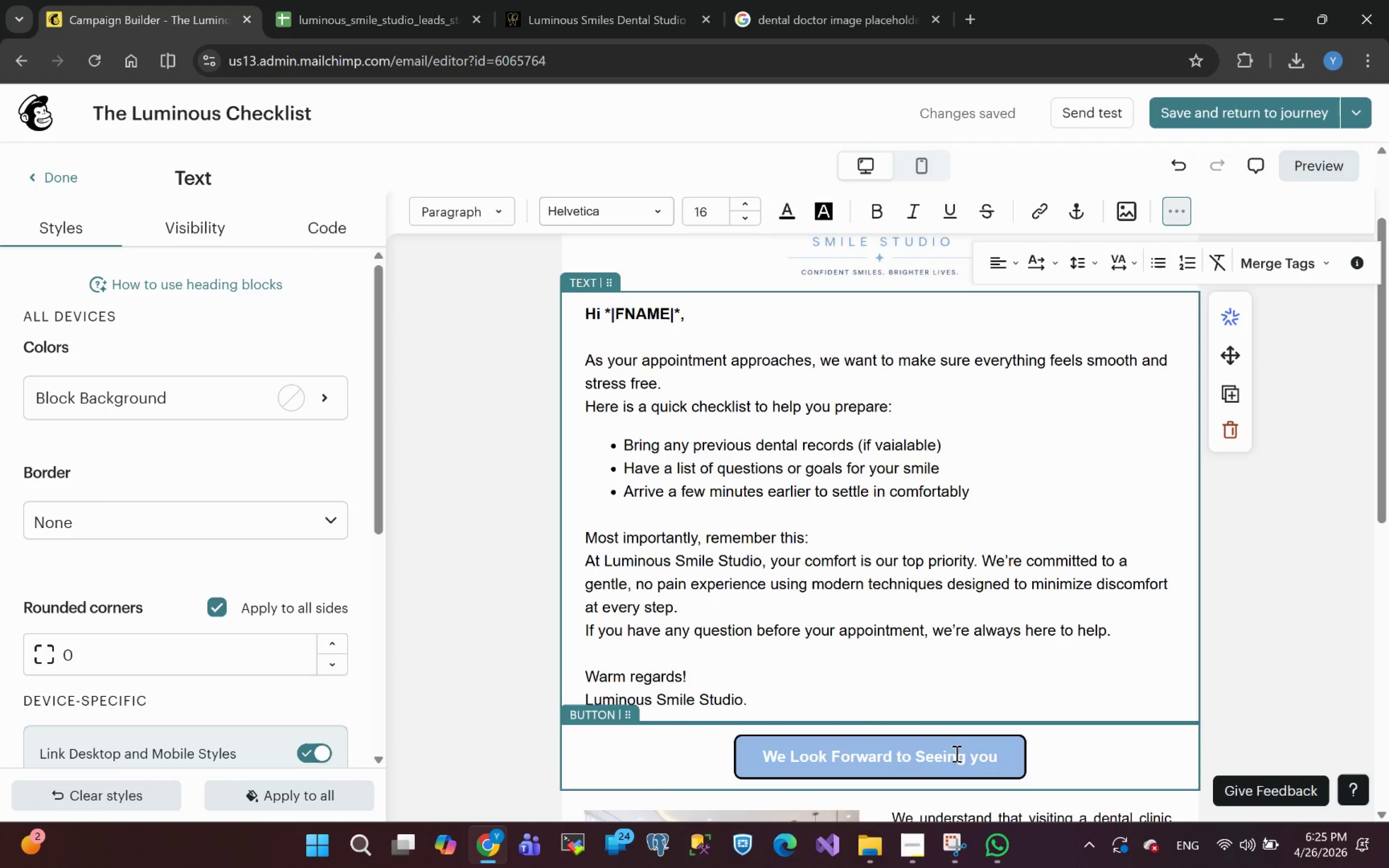 
type(We look forward to s)
 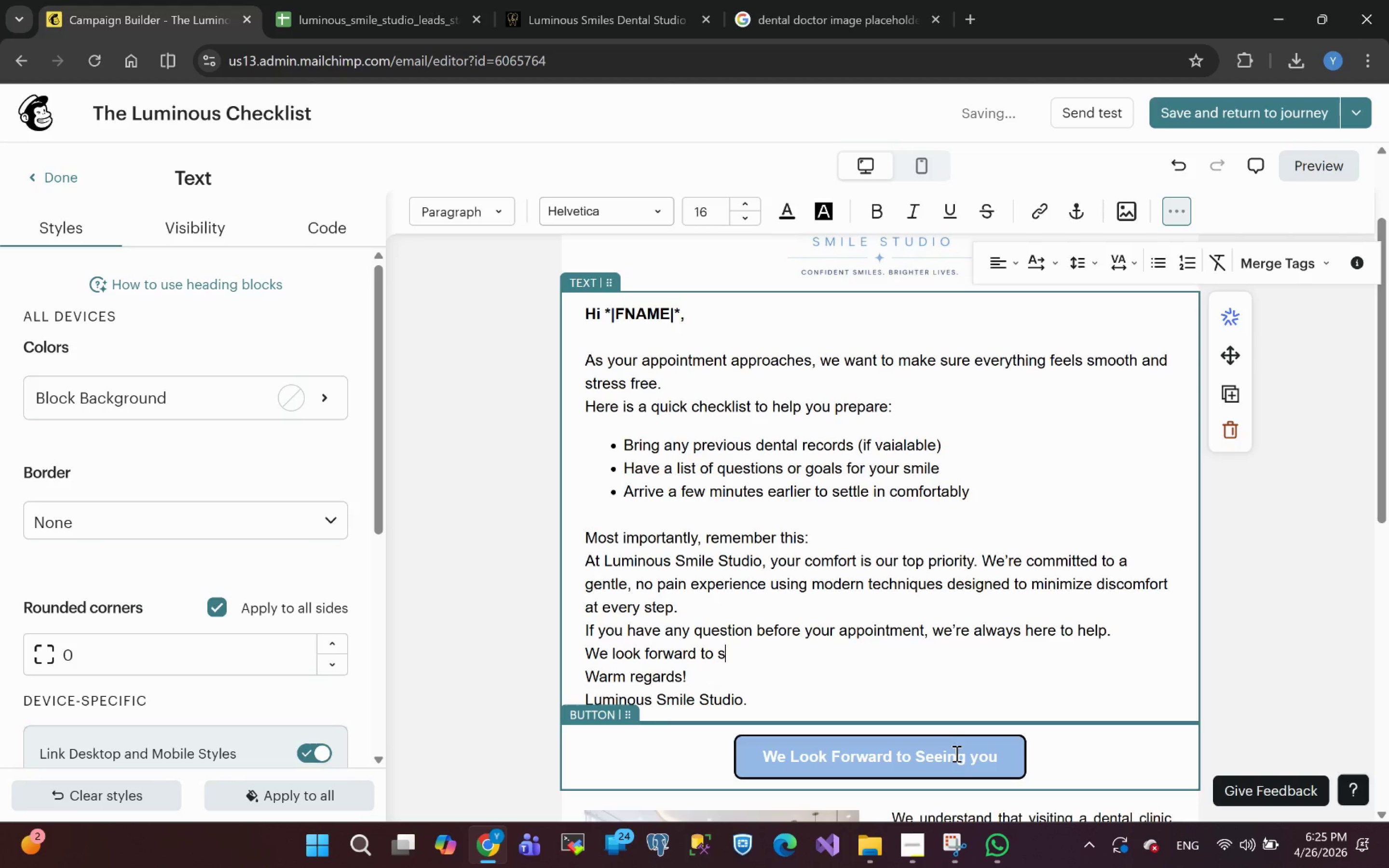 
type(eeing you soon.)
 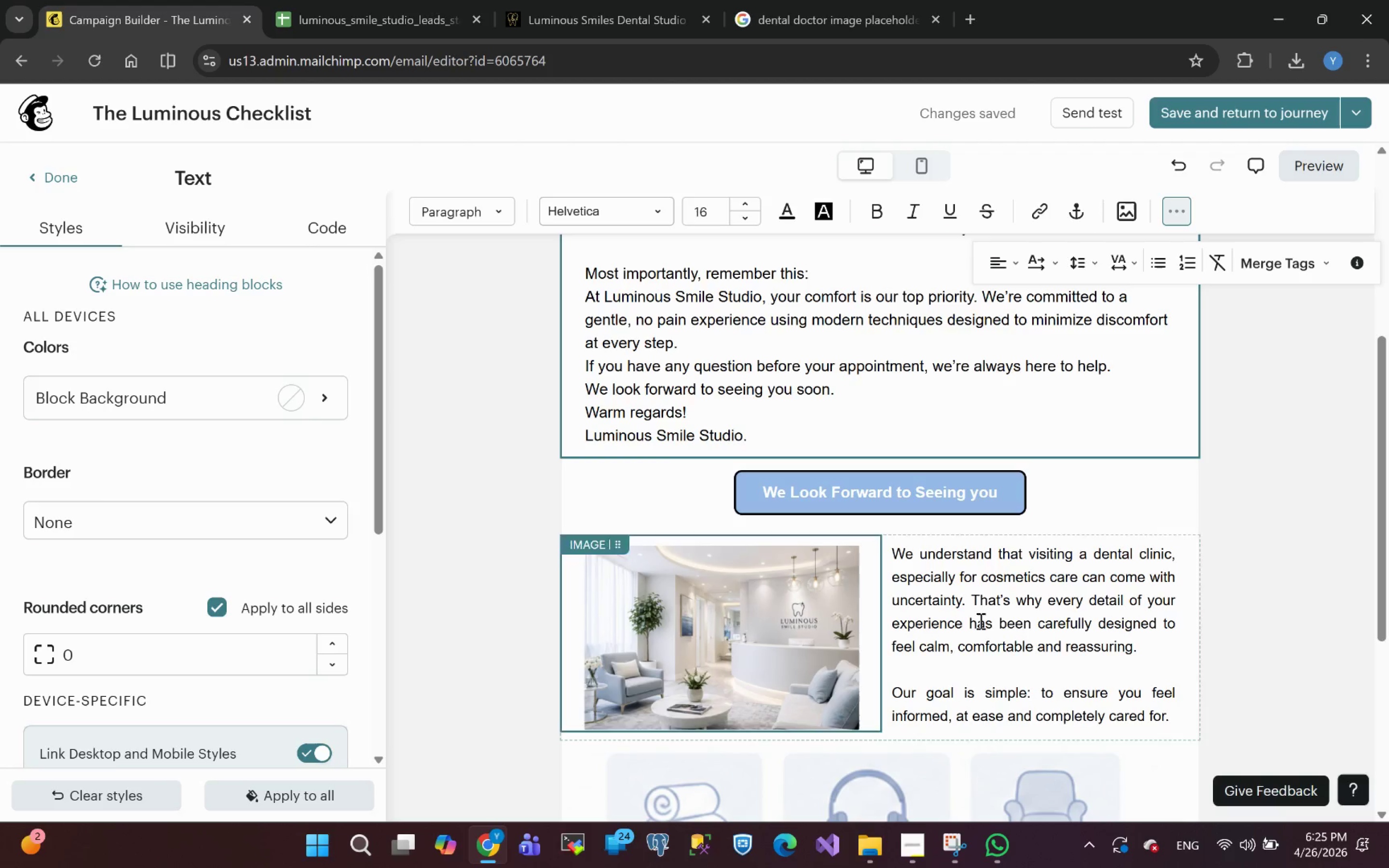 
wait(12.36)
 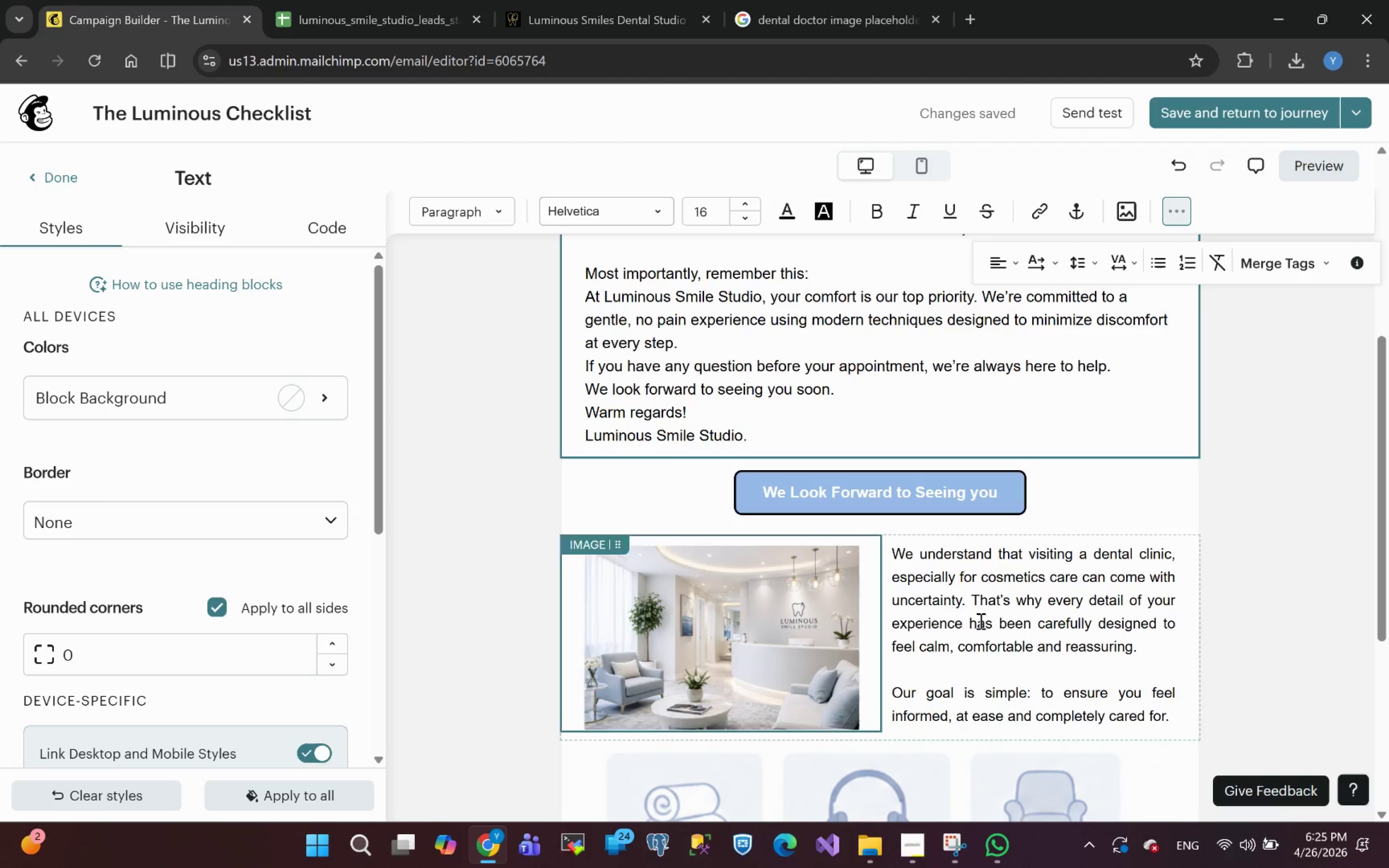 
left_click([1019, 571])
 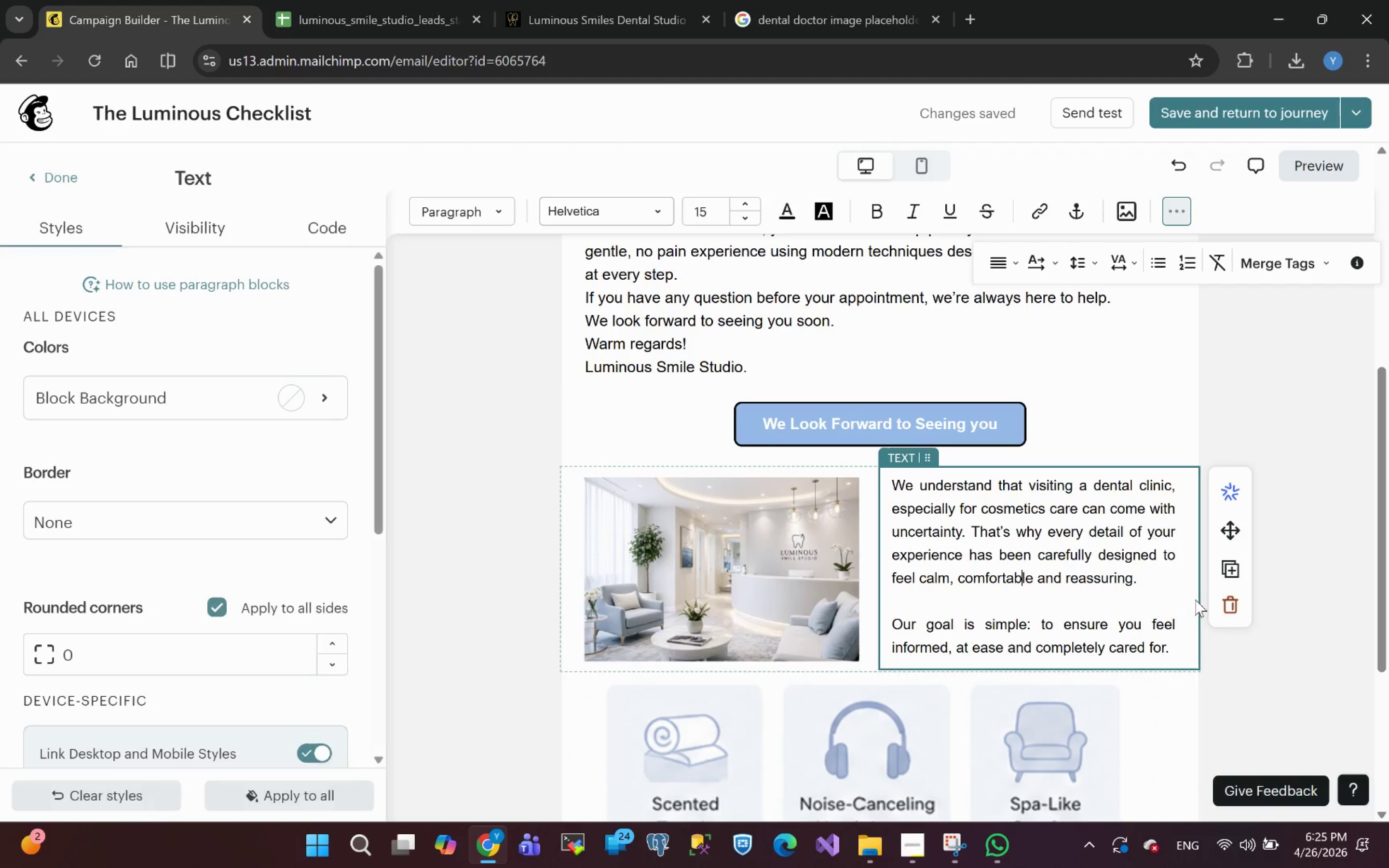 
left_click([1234, 605])
 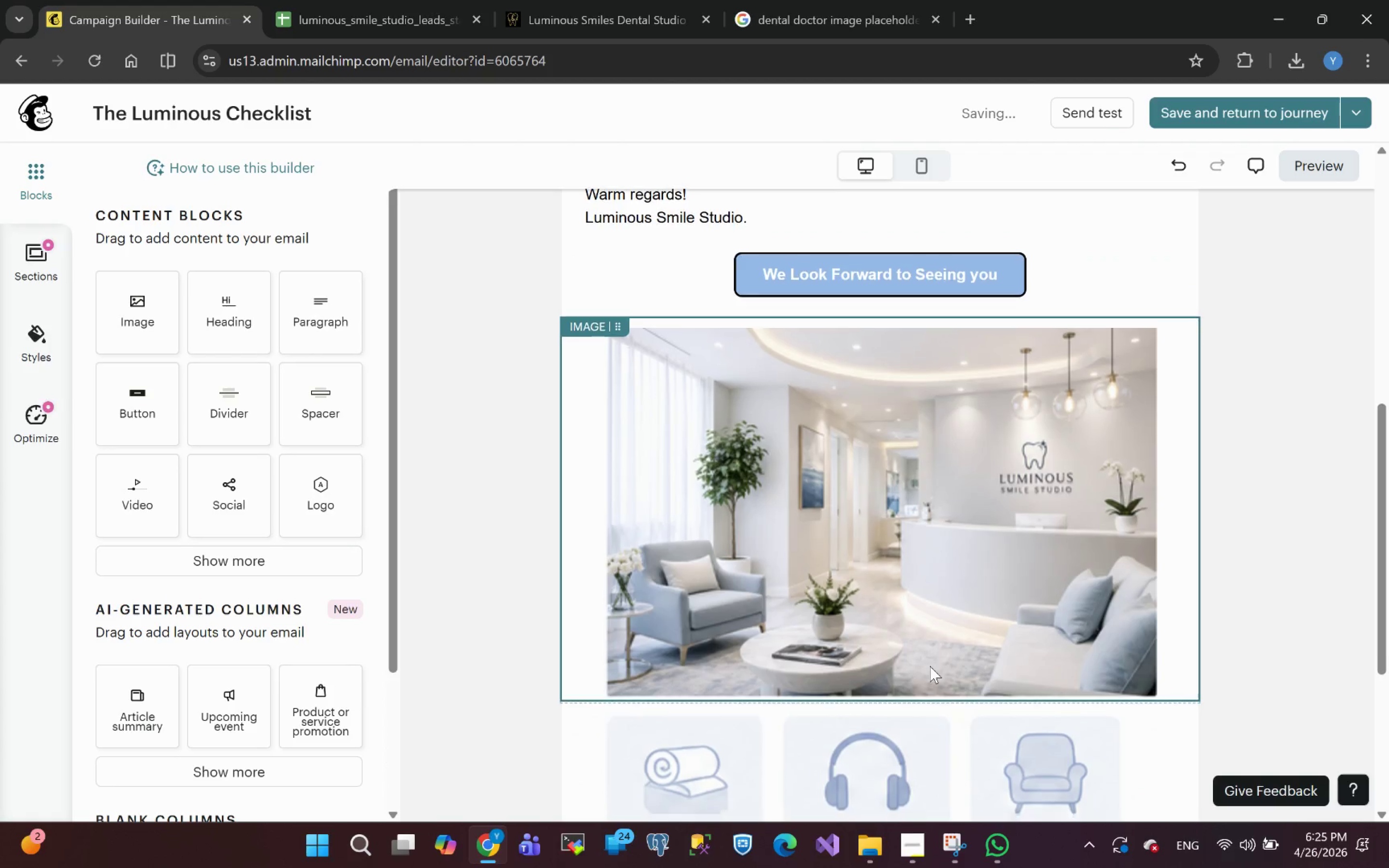 
left_click([757, 470])
 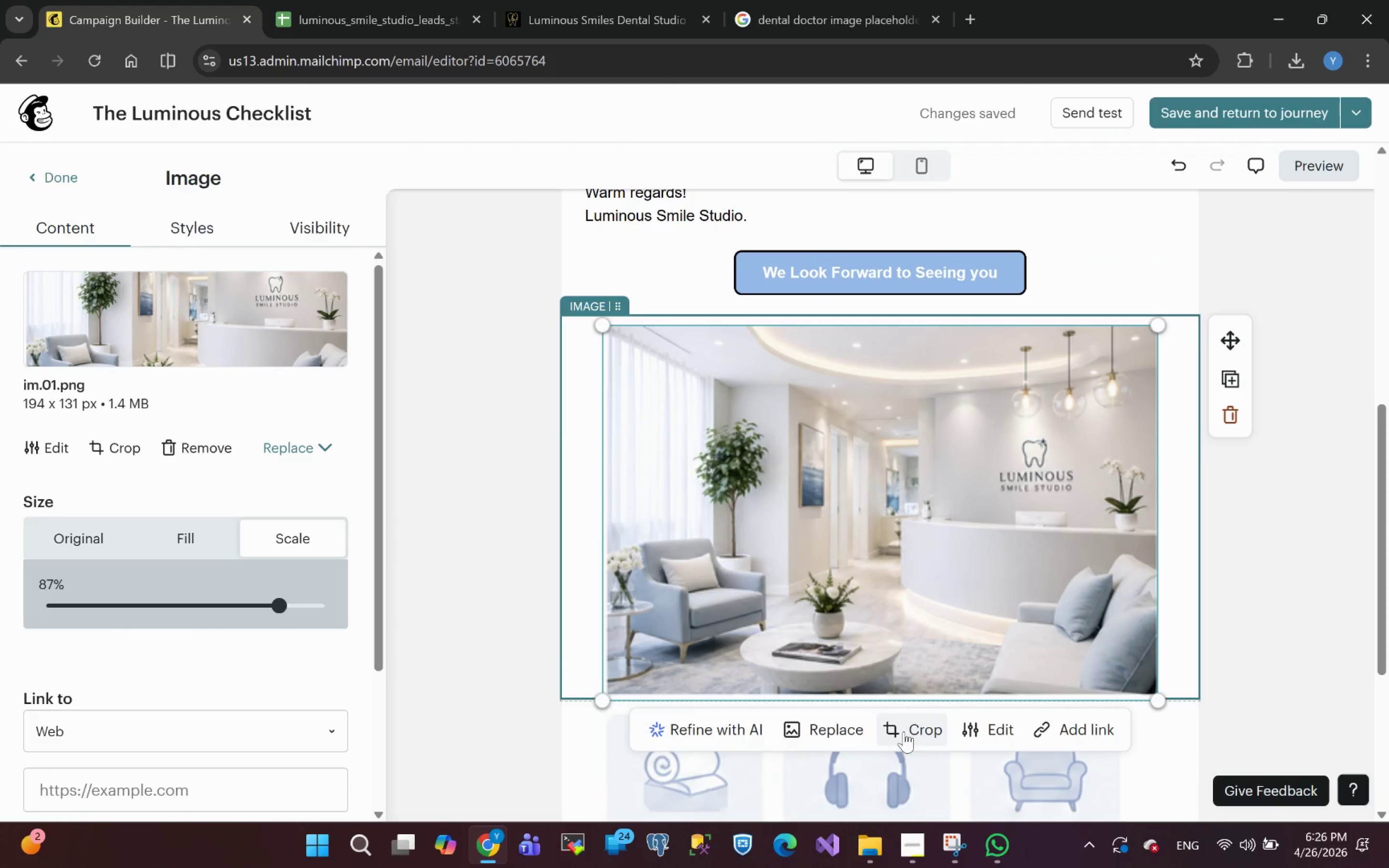 
left_click([912, 737])
 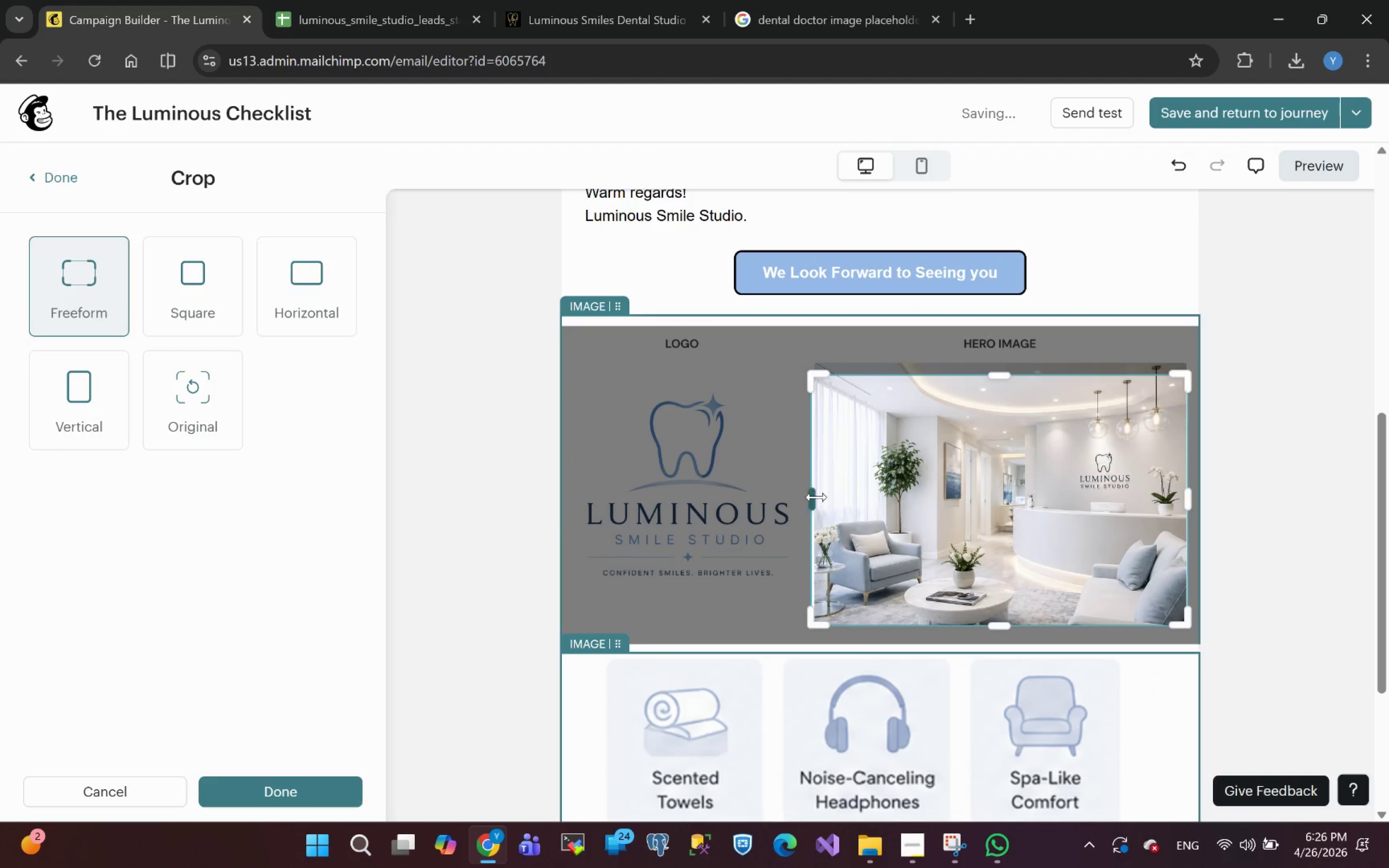 
left_click_drag(start_coordinate=[817, 497], to_coordinate=[564, 475])
 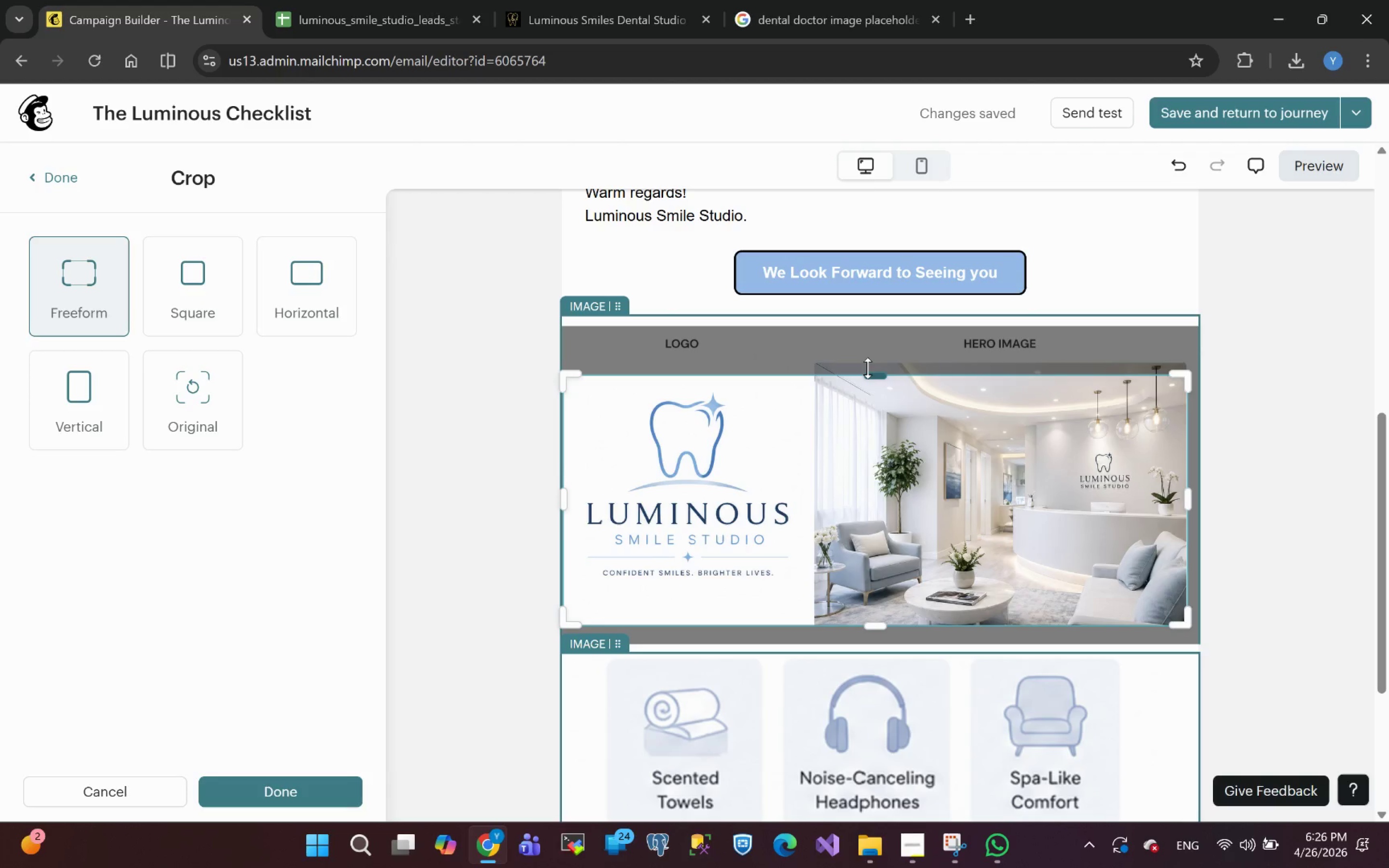 
wait(5.95)
 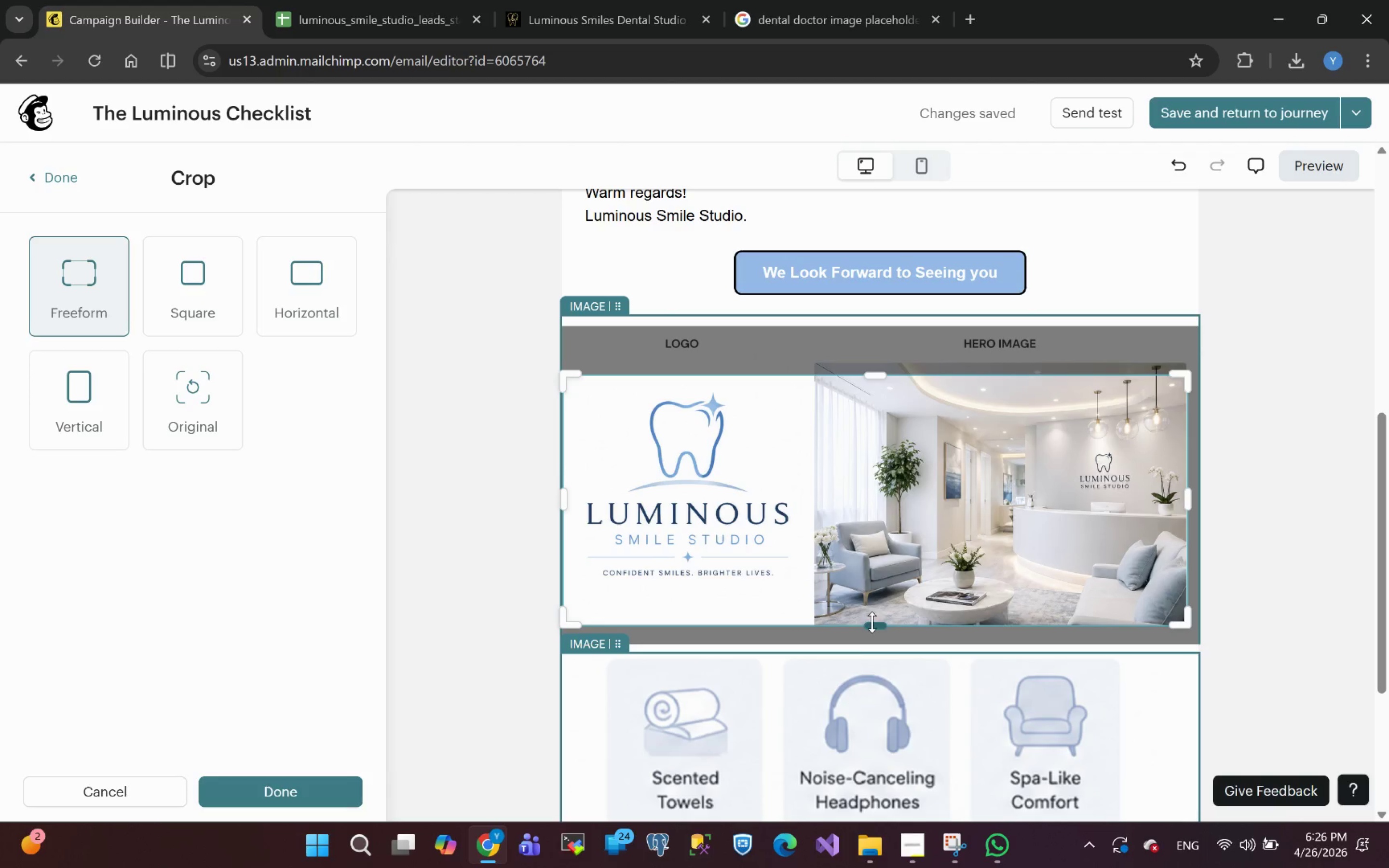 
left_click_drag(start_coordinate=[872, 374], to_coordinate=[873, 365])
 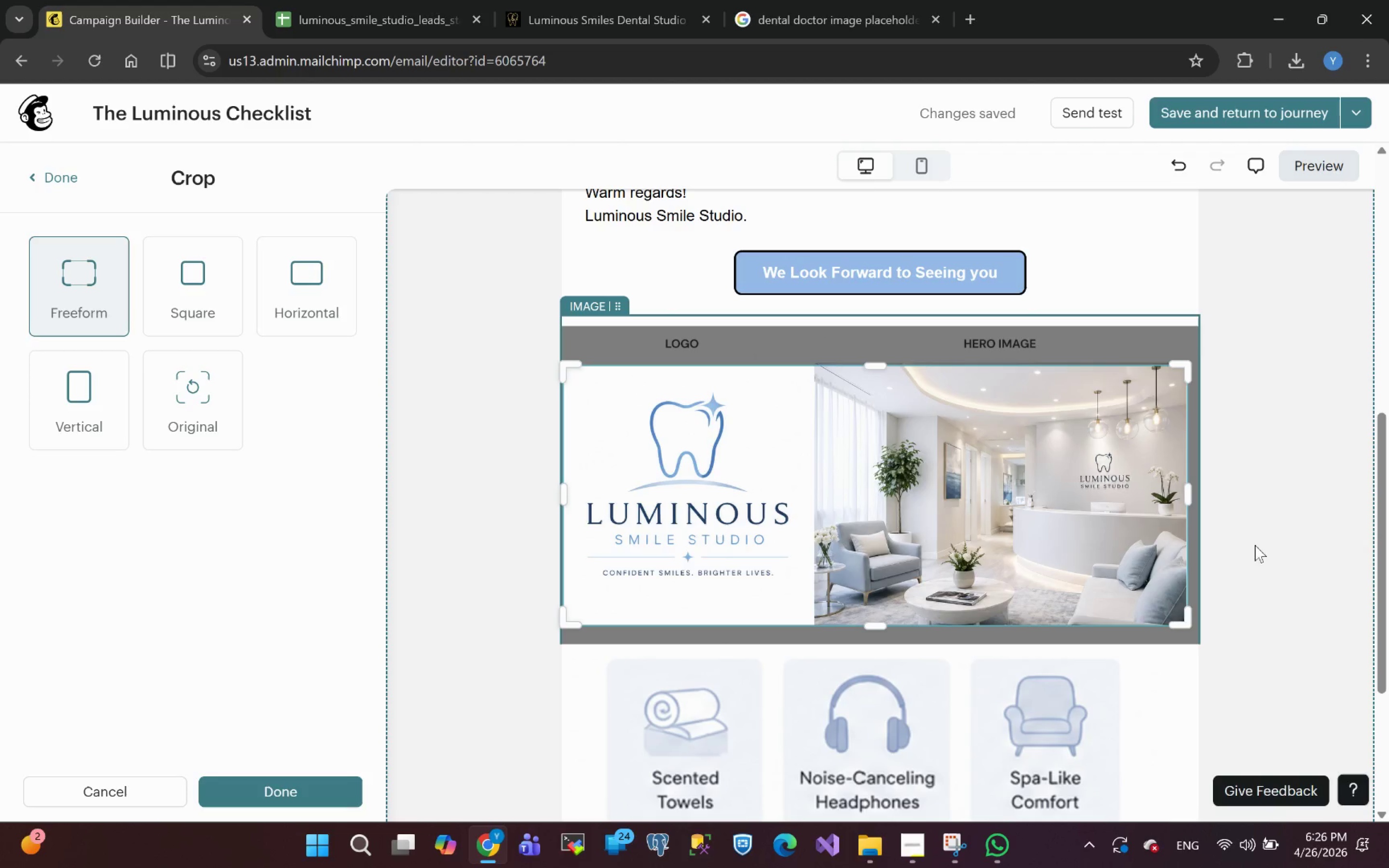 
left_click([1265, 544])